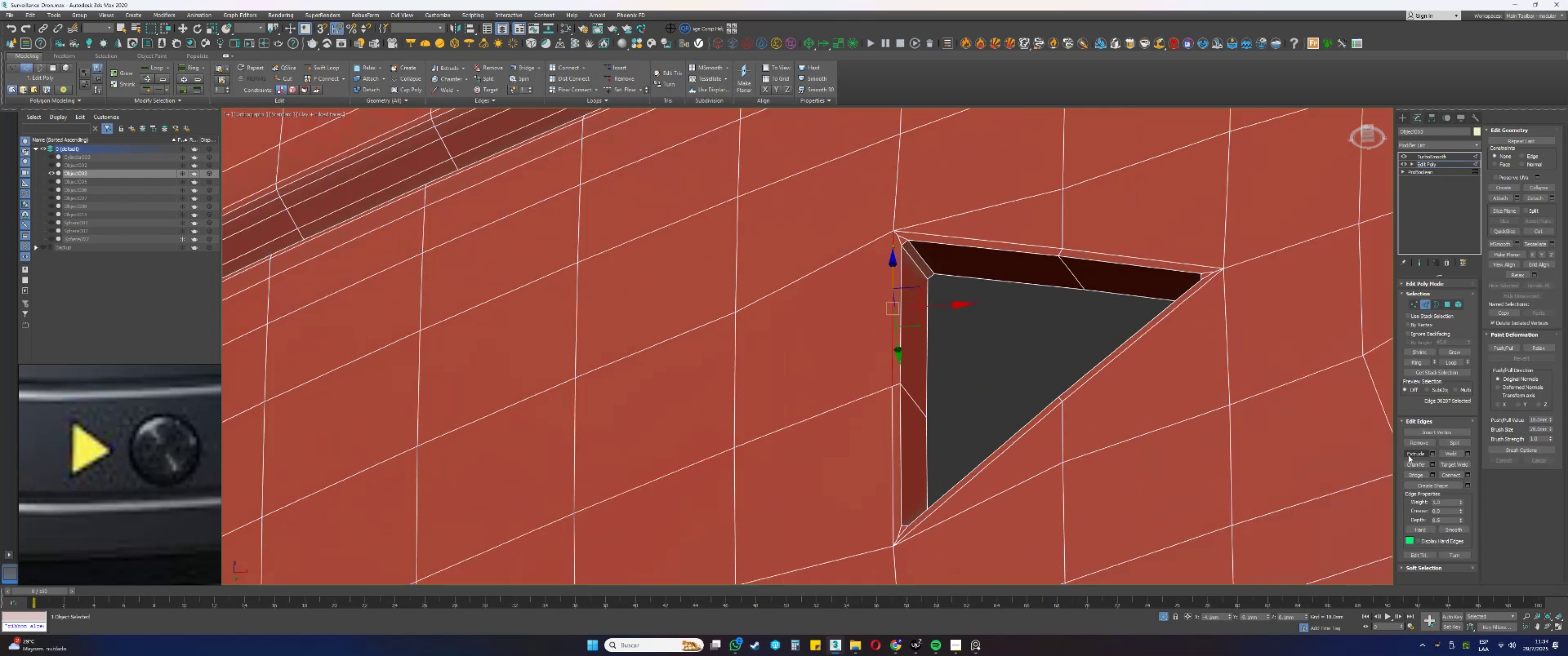 
left_click([1414, 364])
 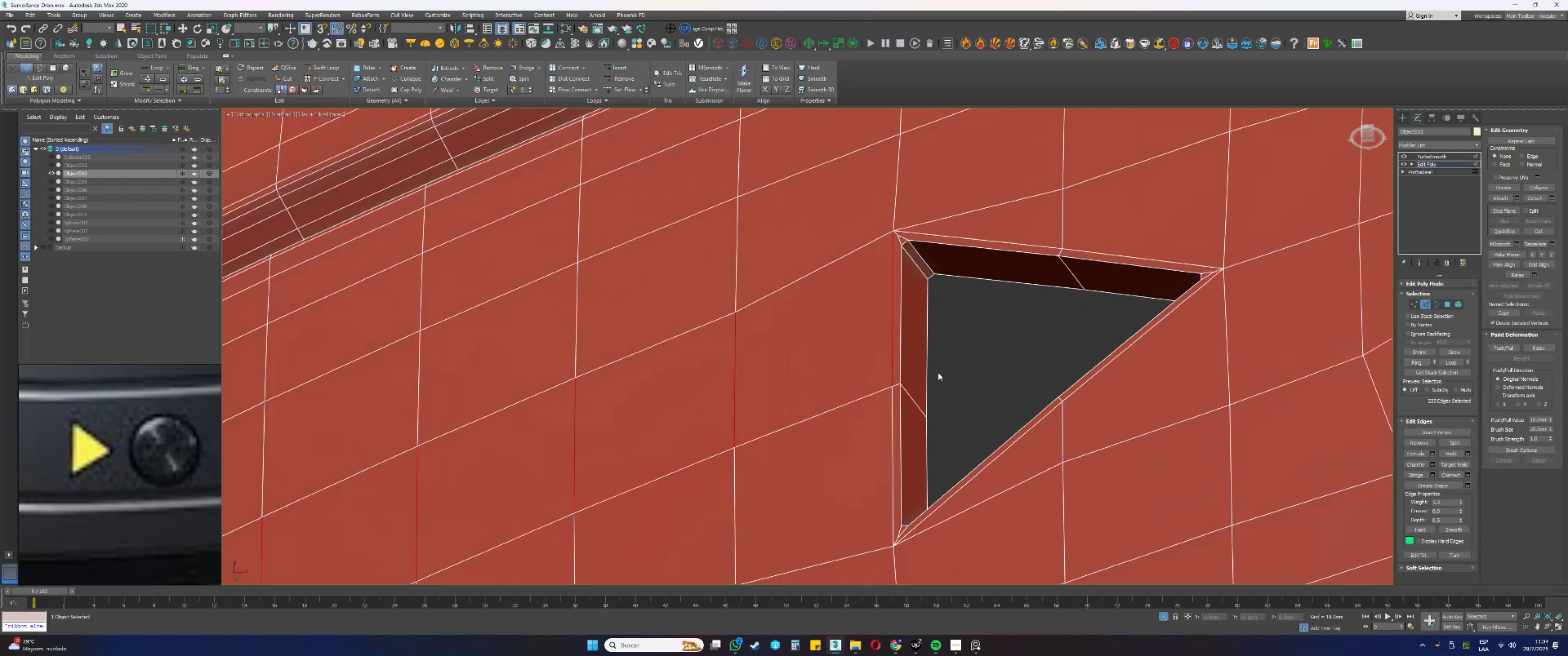 
hold_key(key=AltLeft, duration=0.38)
 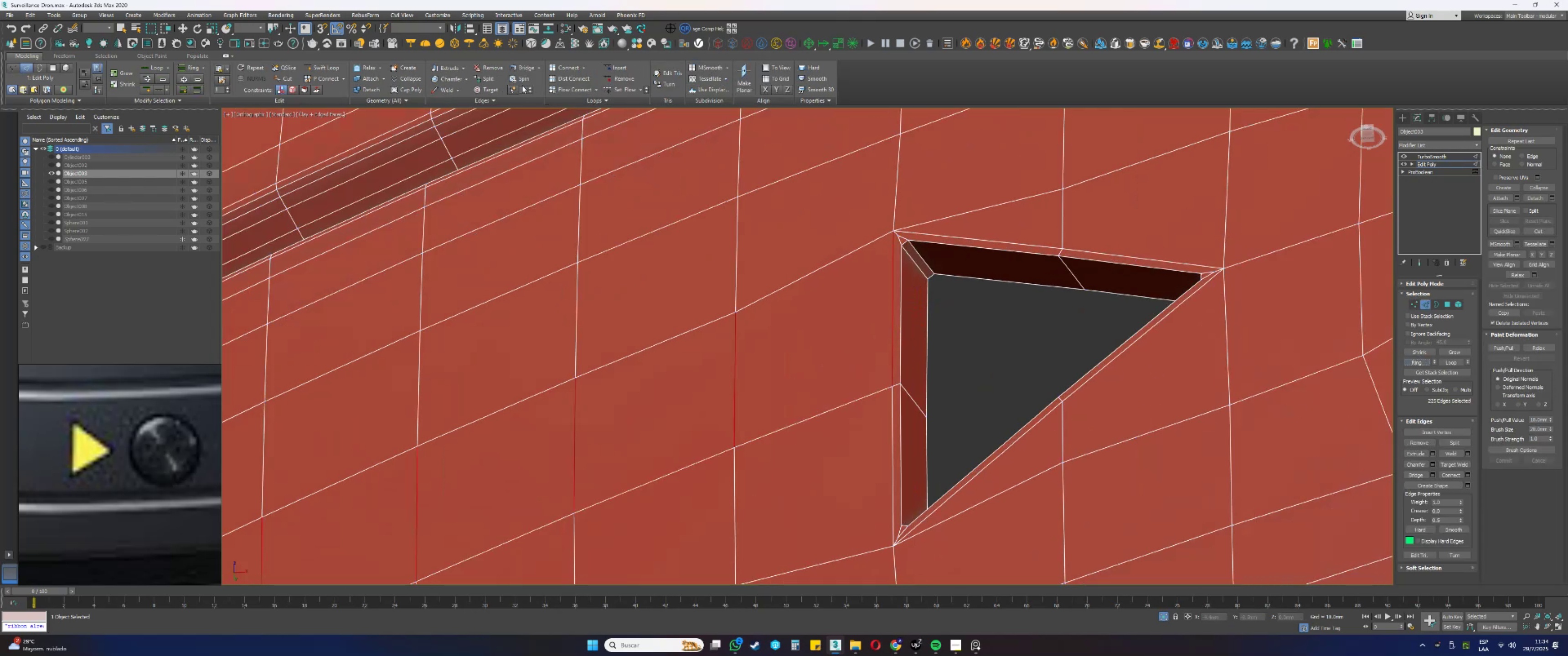 
left_click([573, 91])
 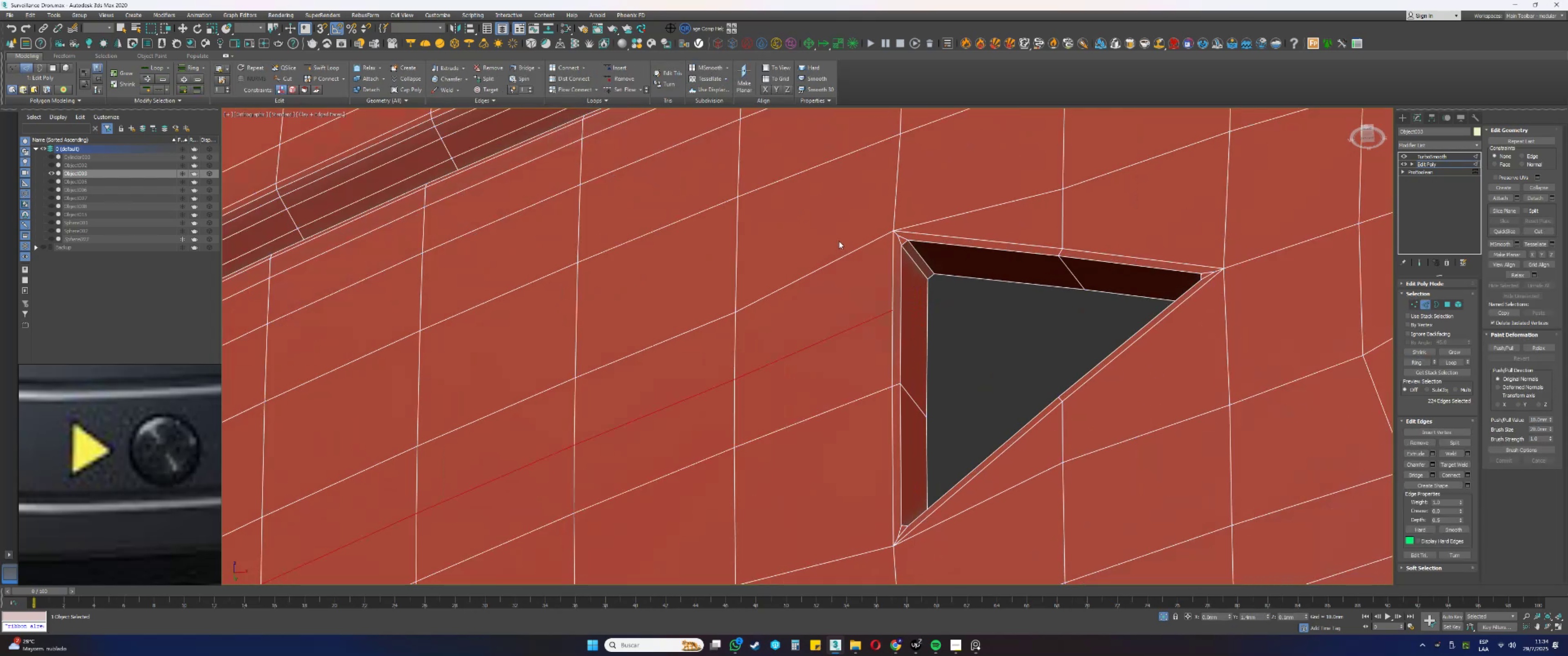 
key(1)
 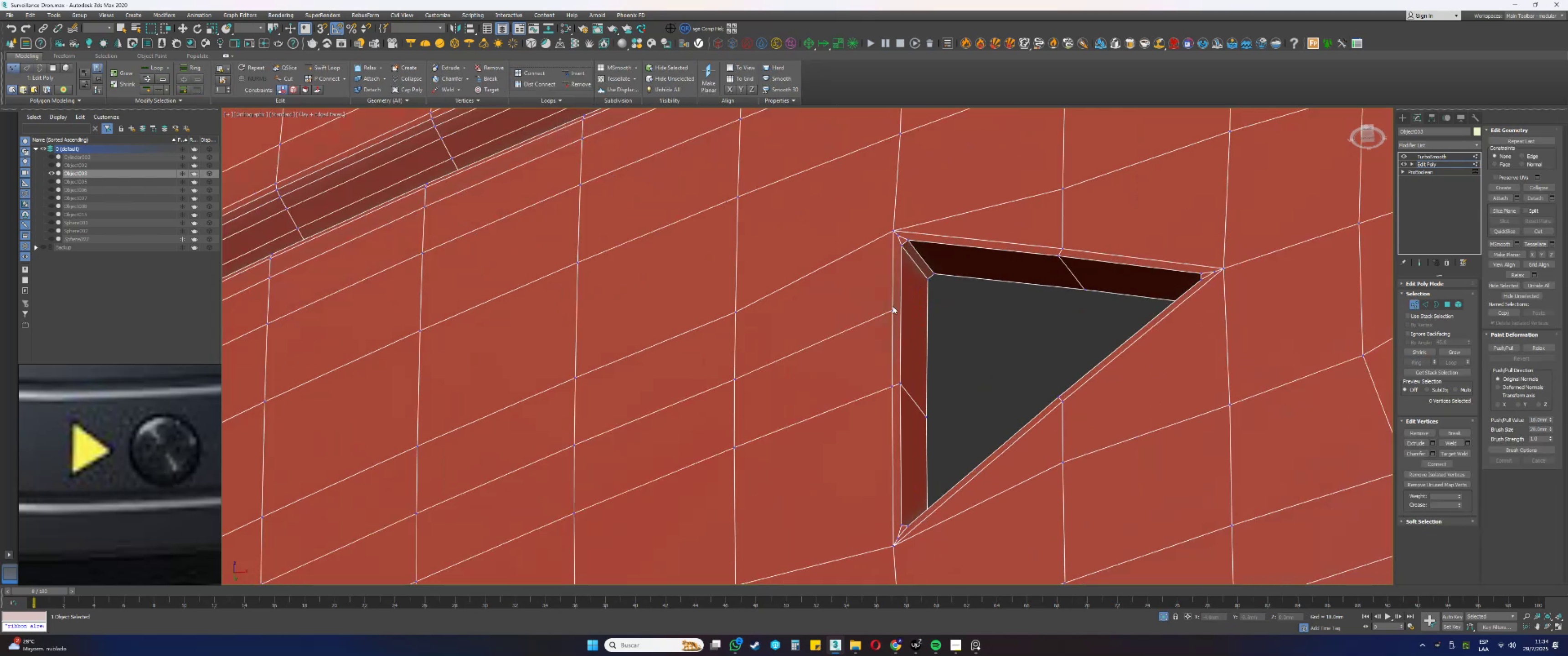 
left_click([892, 310])
 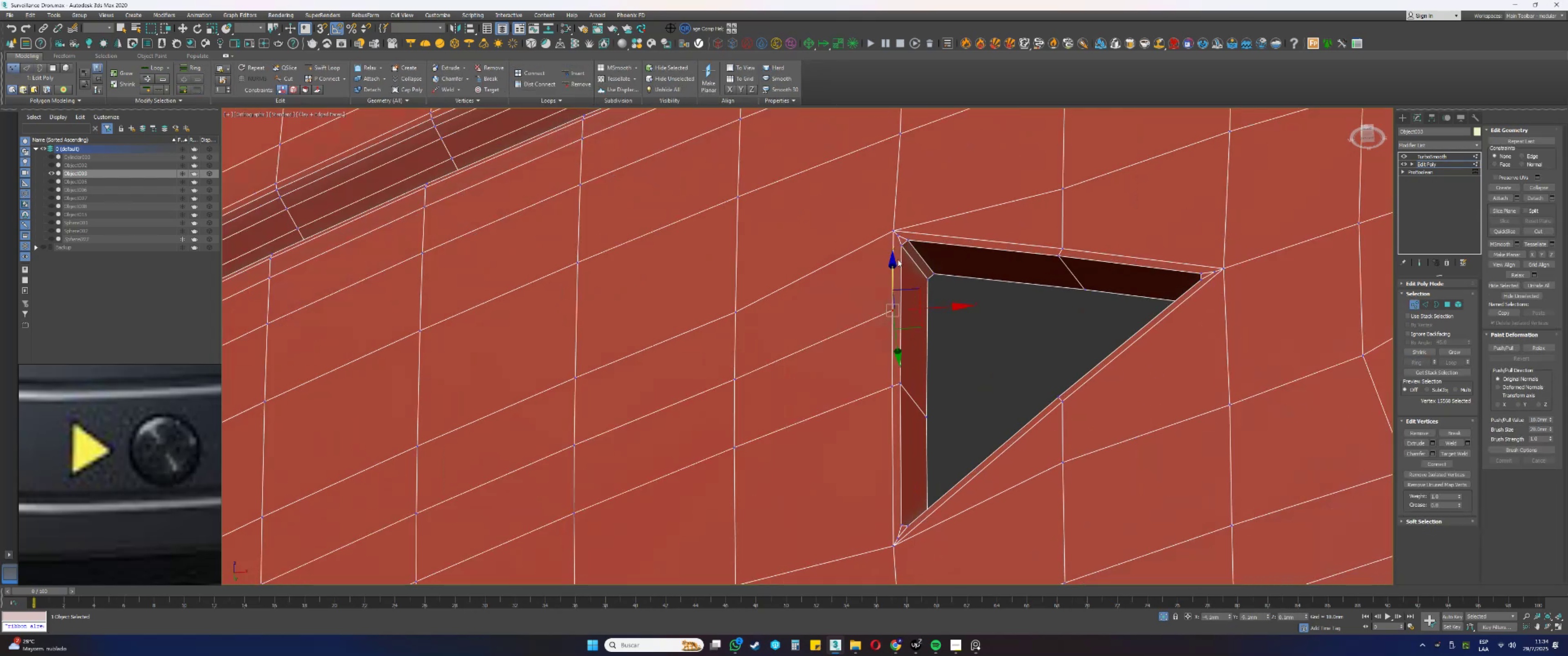 
hold_key(key=ControlLeft, duration=0.41)
left_click([897, 234])
 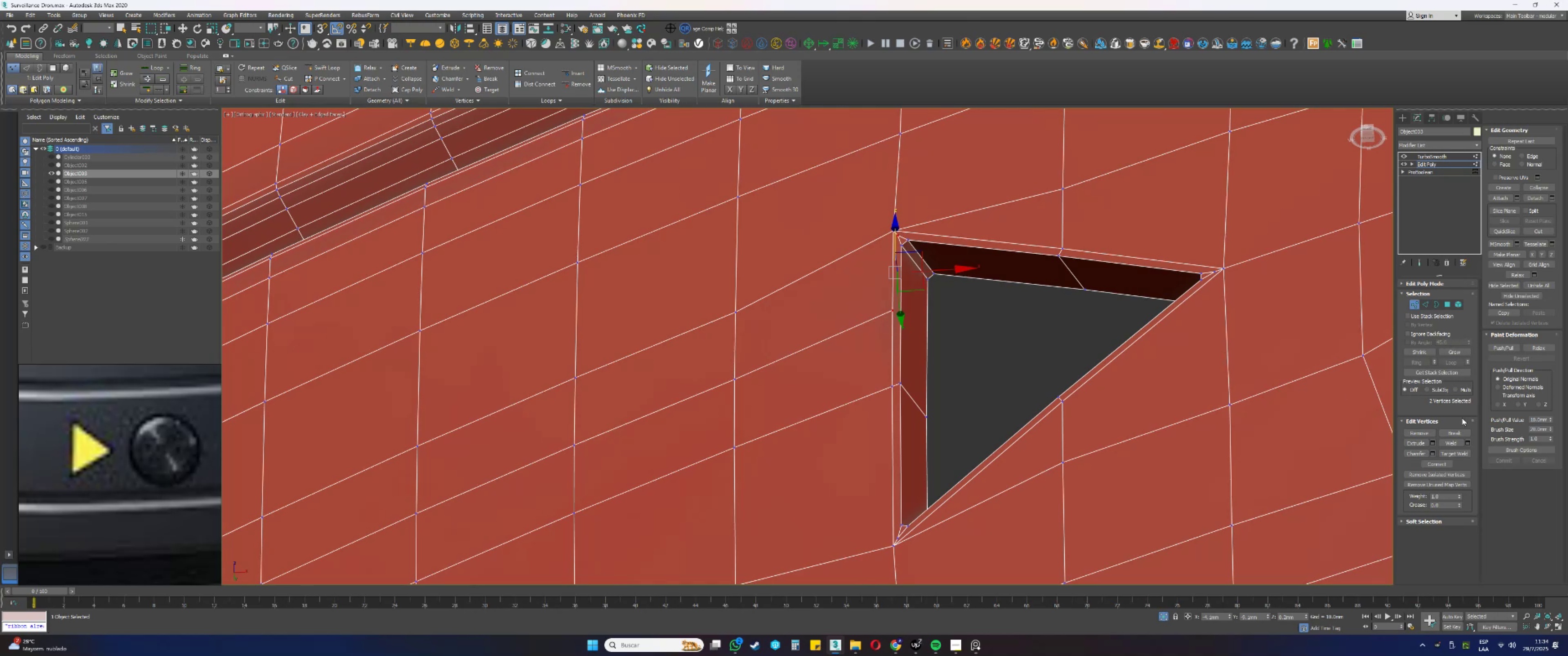 
left_click([1435, 462])
 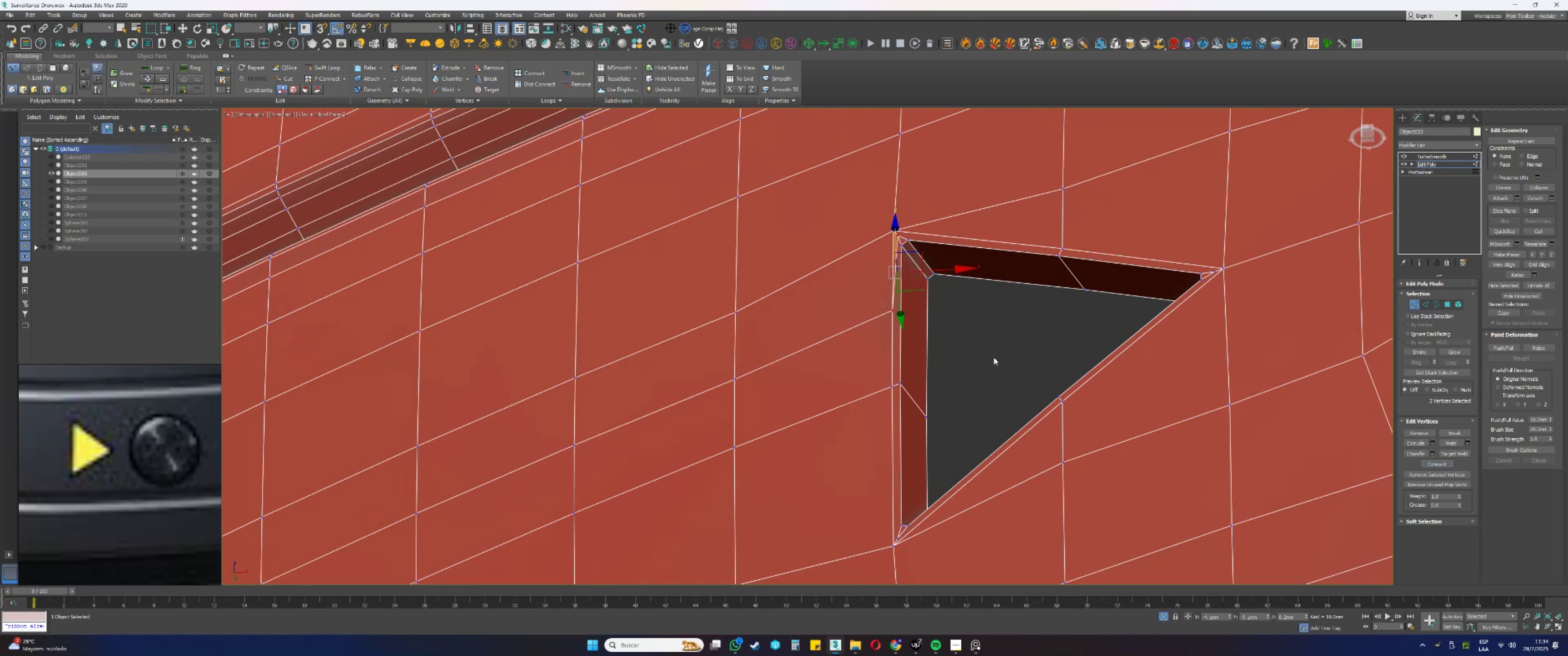 
left_click([1004, 350])
 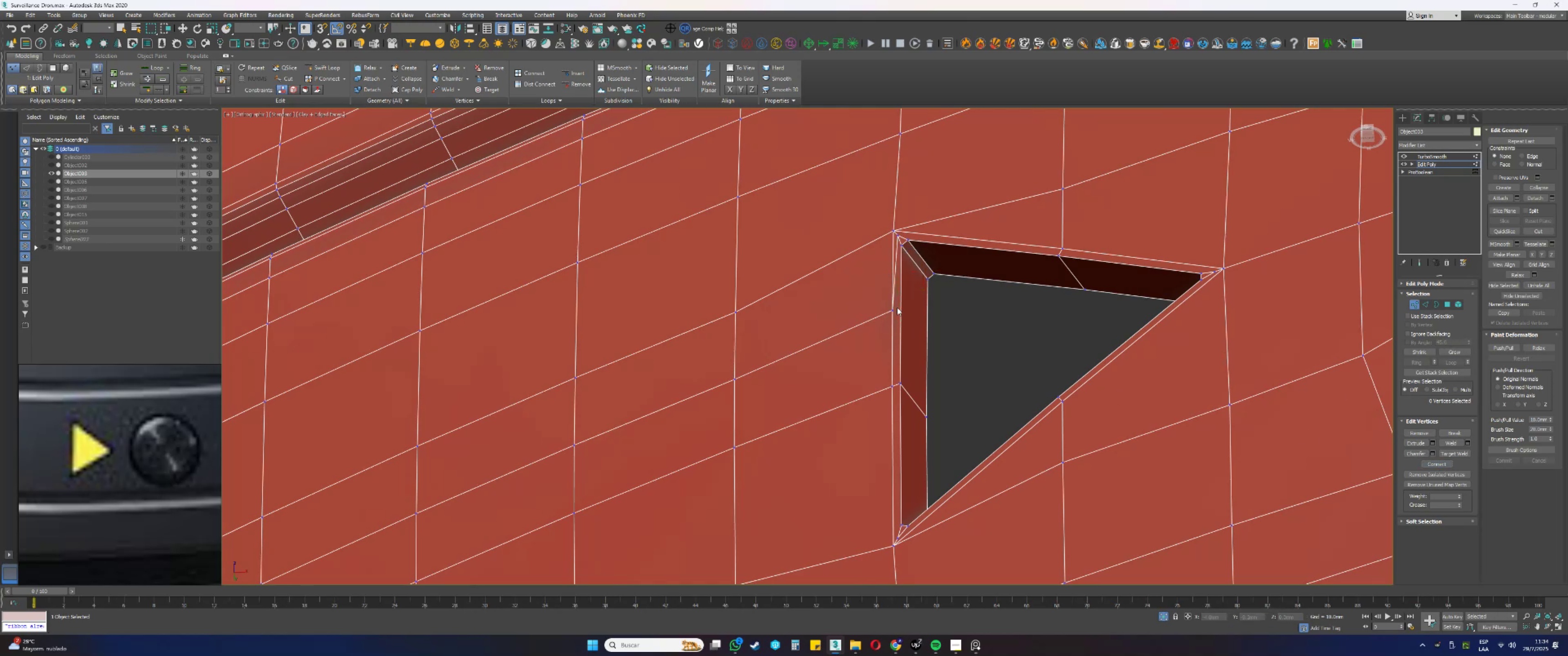 
left_click([888, 310])
 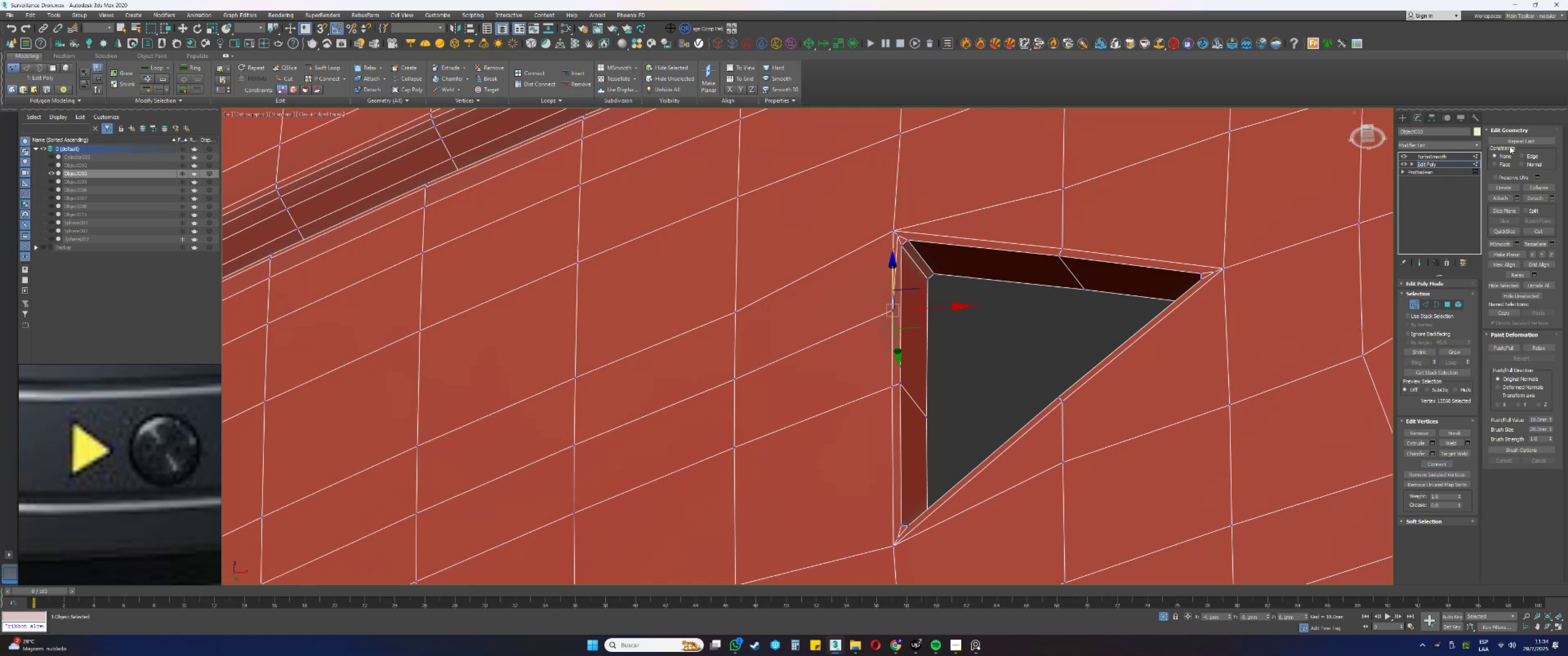 
double_click([1524, 153])
 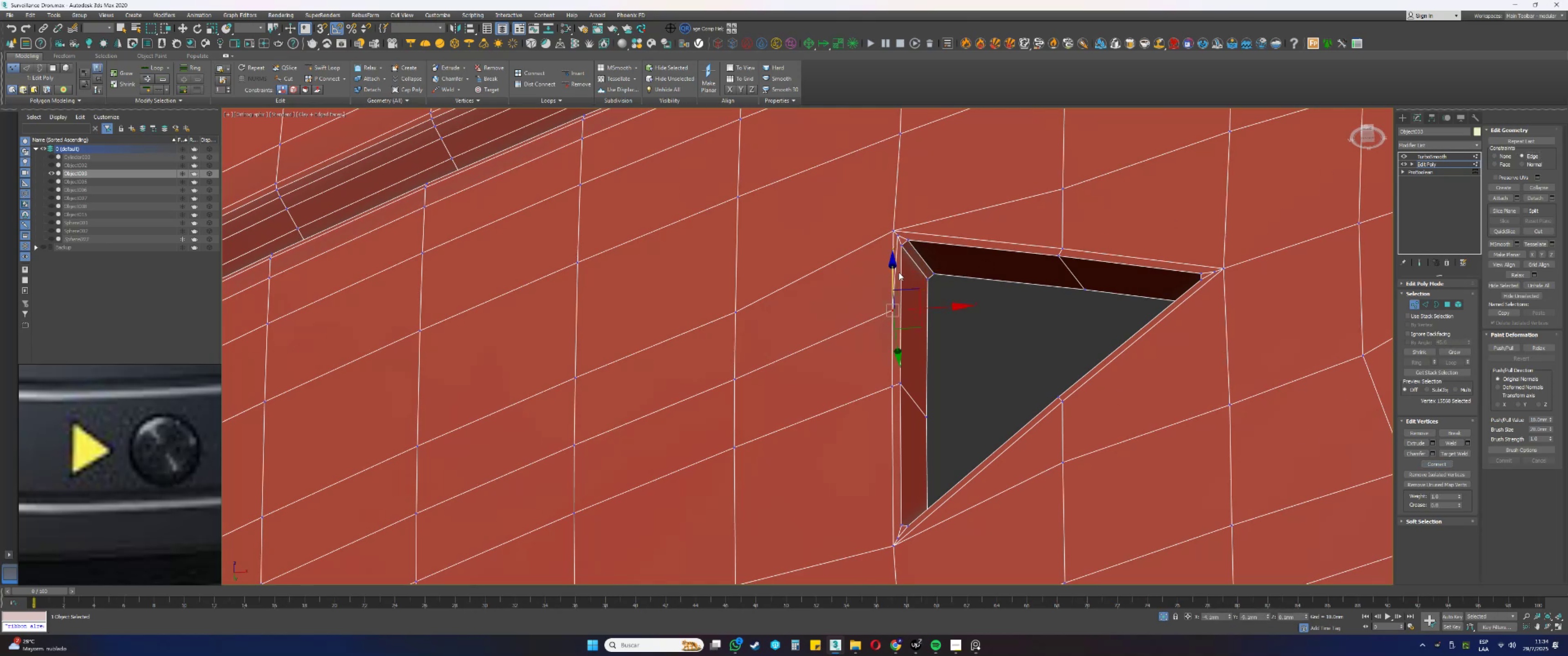 
left_click_drag(start_coordinate=[892, 274], to_coordinate=[879, 208])
 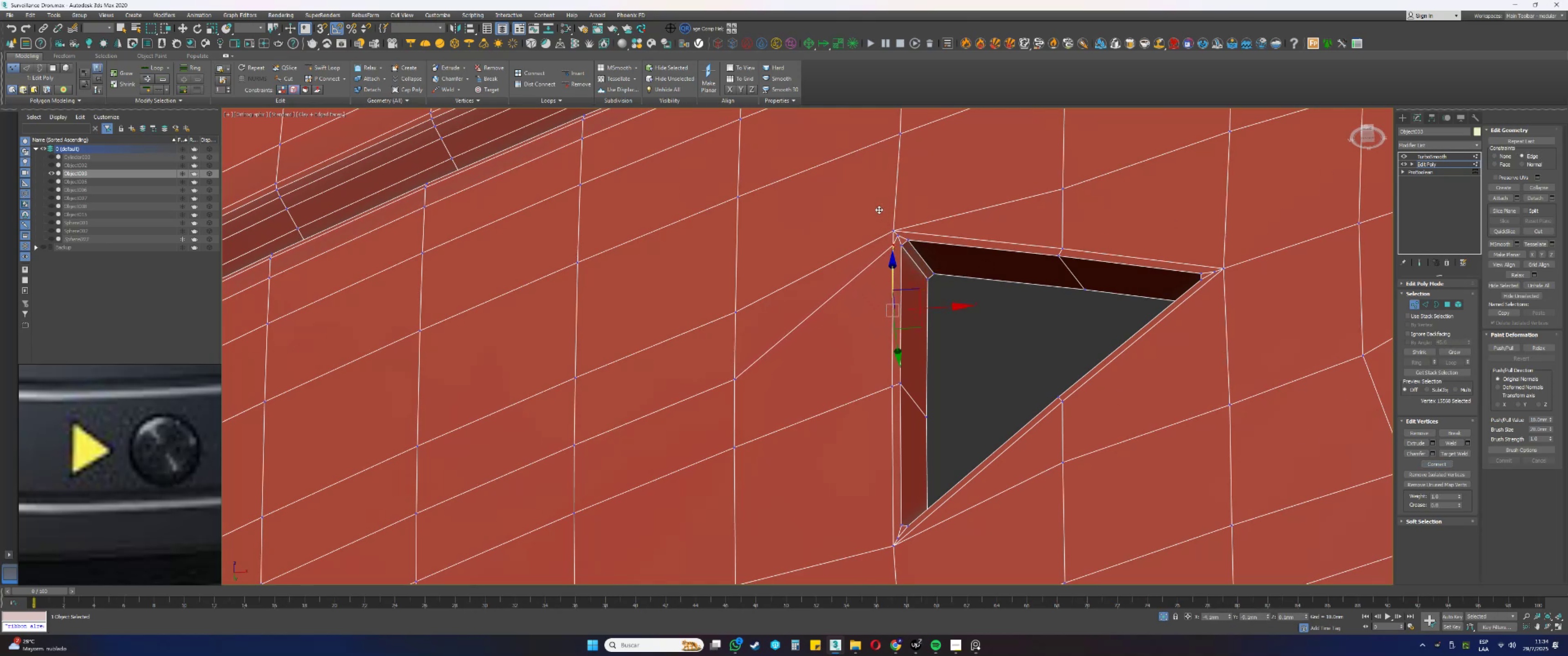 
scroll: coordinate [892, 218], scroll_direction: up, amount: 2.0
 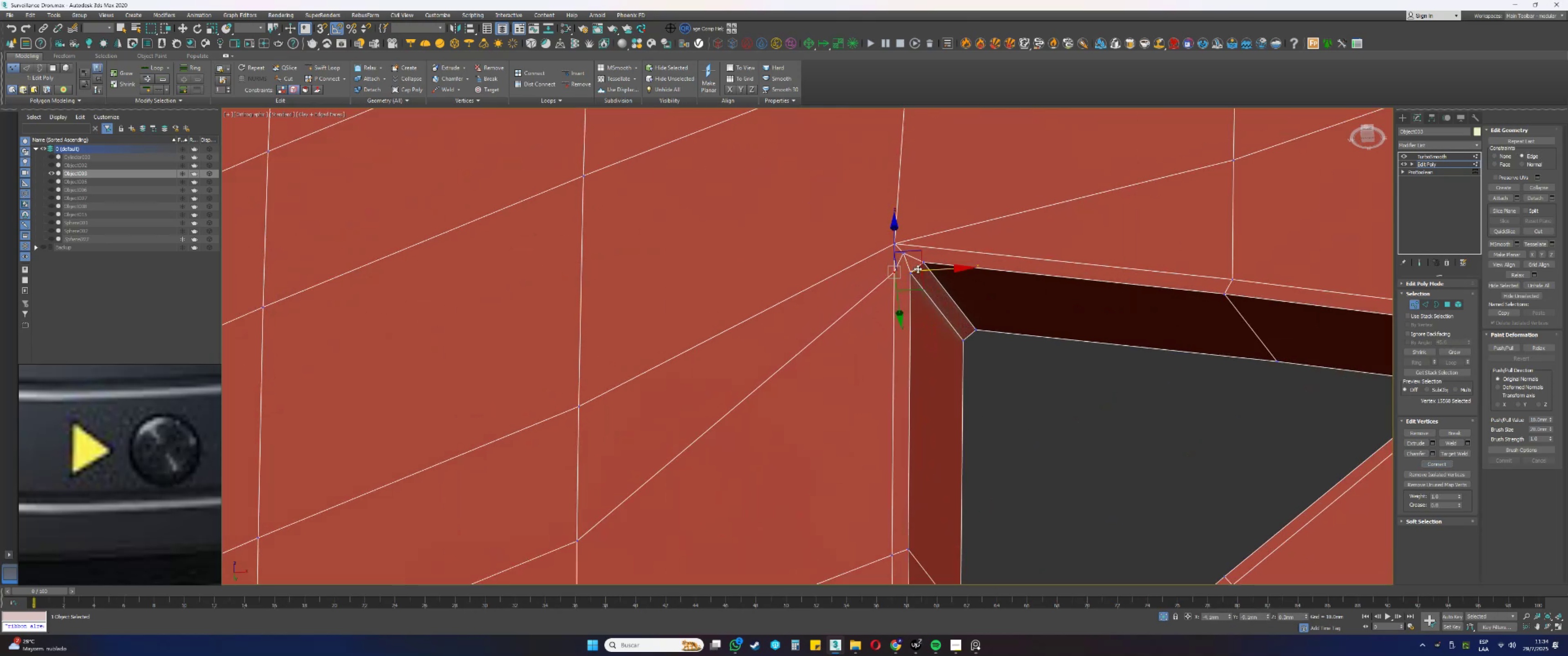 
hold_key(key=ControlLeft, duration=0.34)
left_click([912, 272])
 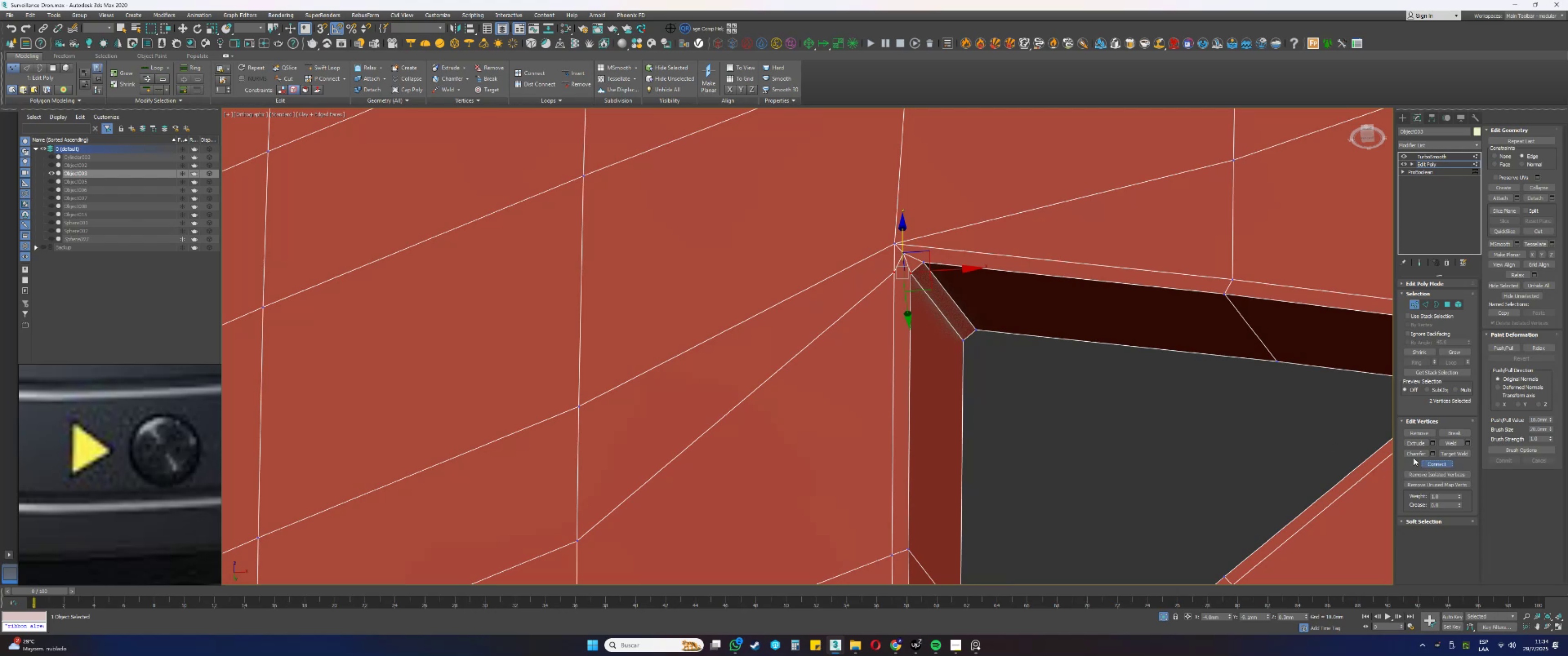 
left_click([1030, 355])
 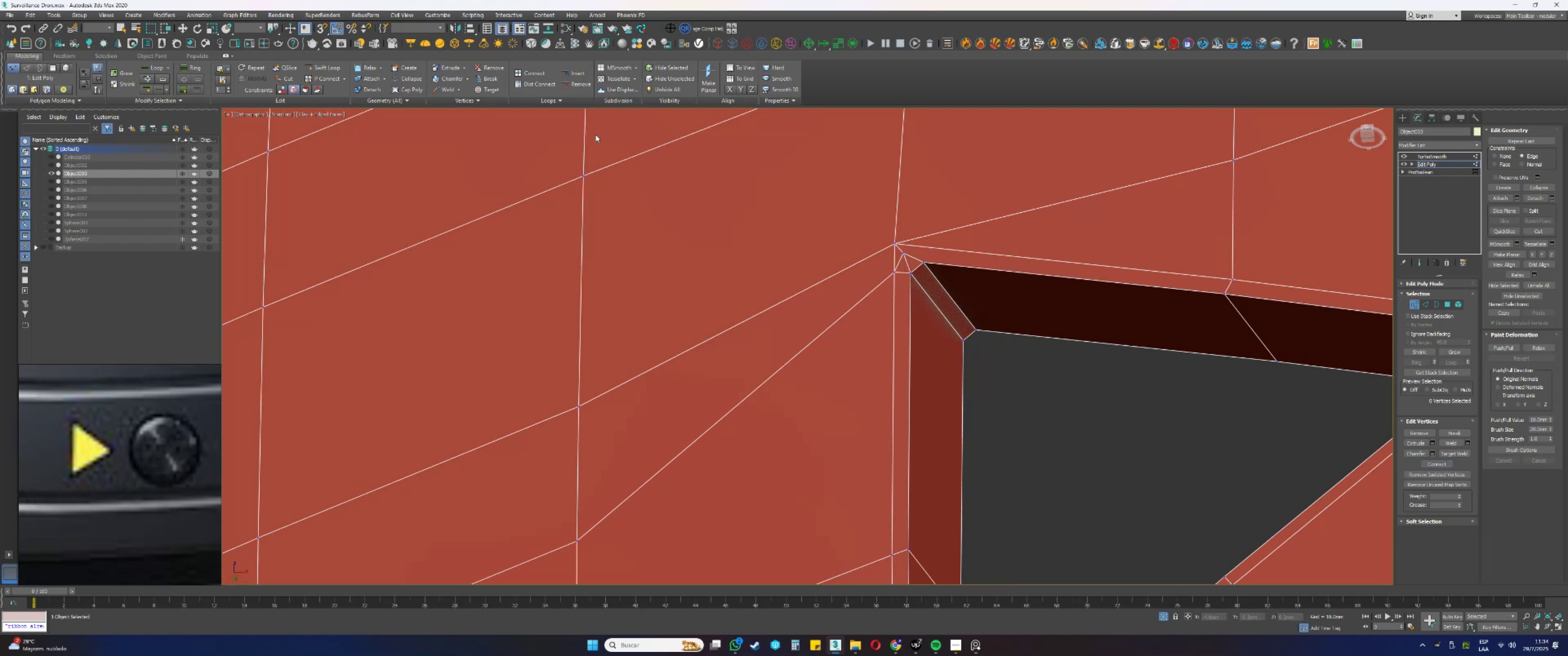 
key(2)
 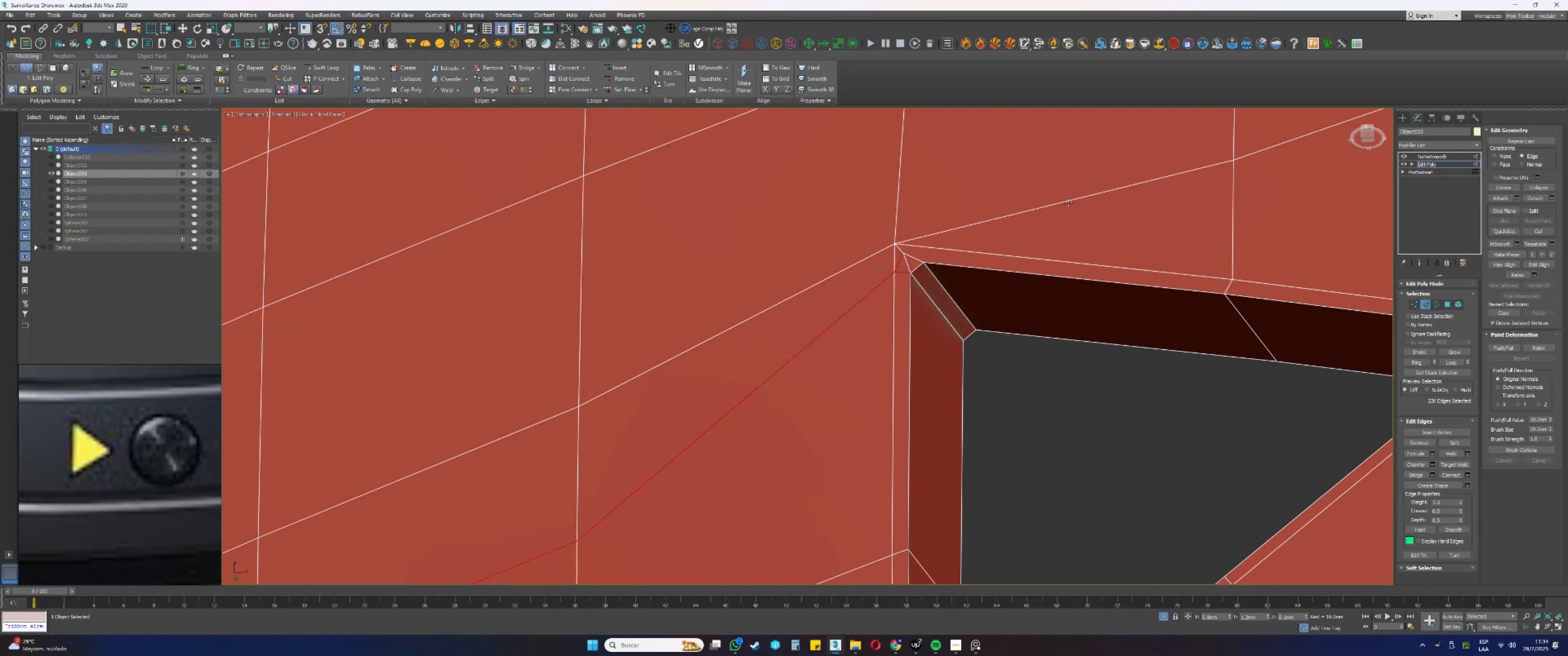 
left_click([1067, 202])
 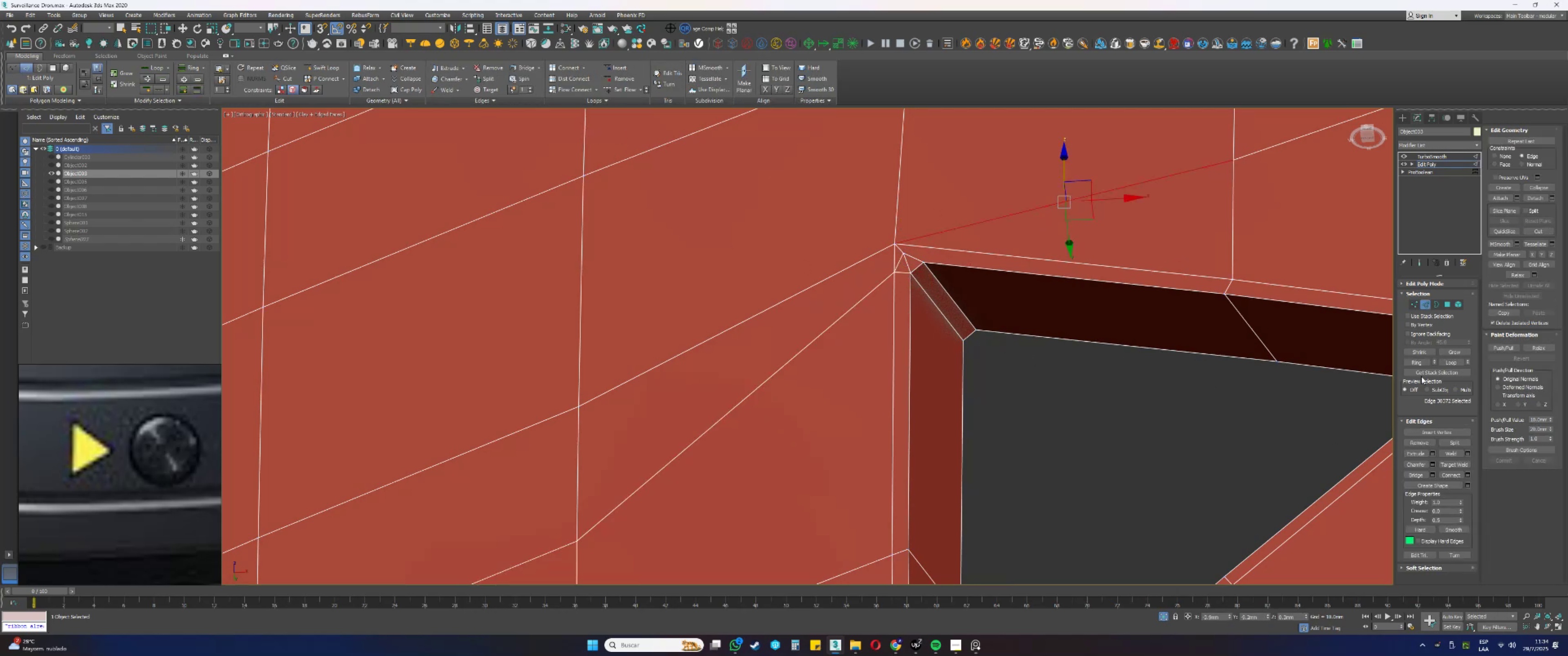 
left_click([1411, 365])
 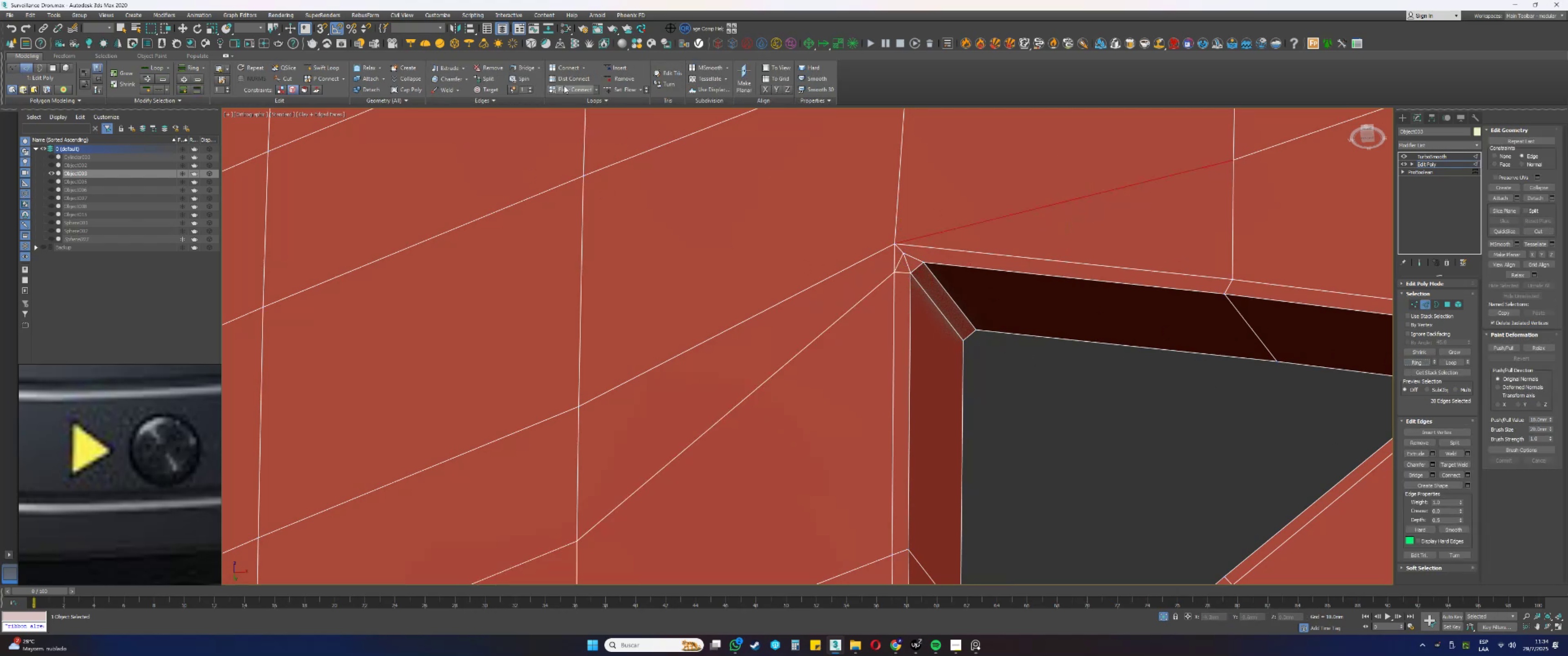 
left_click([578, 88])
 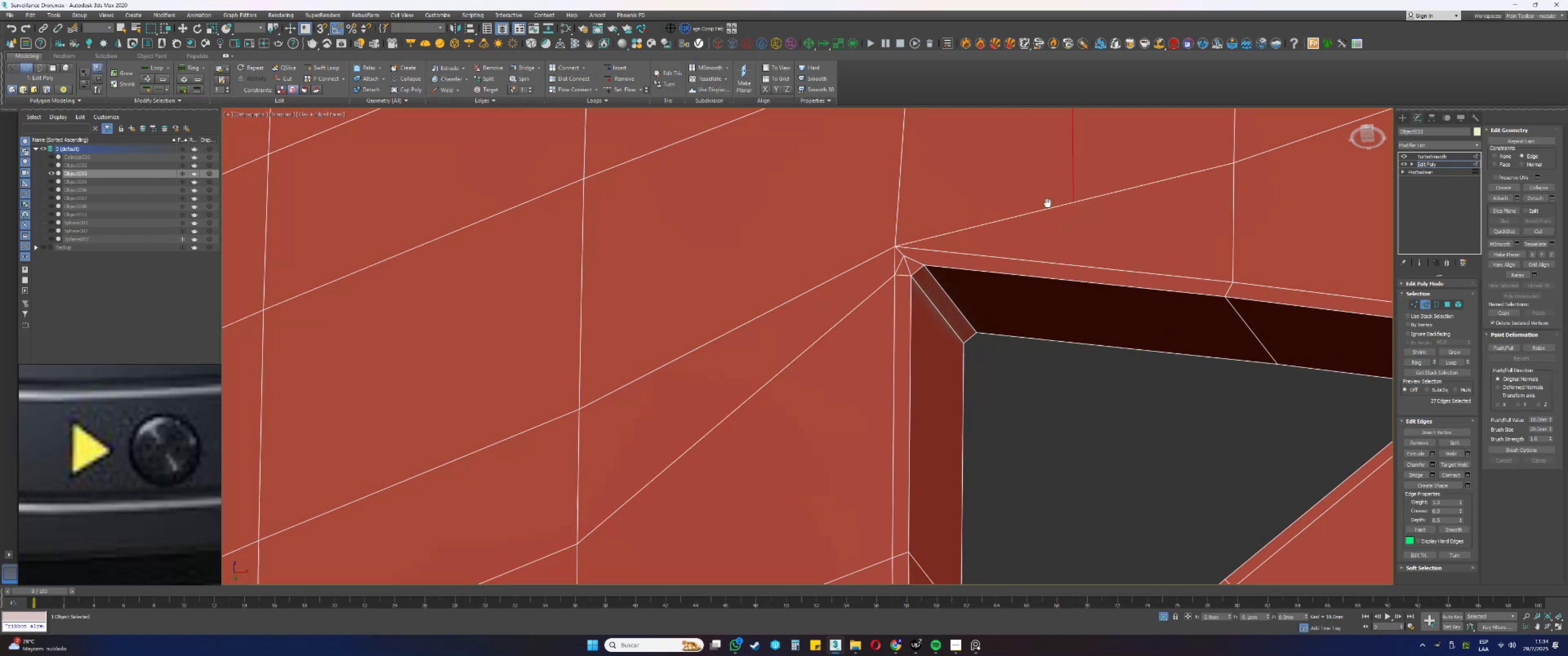 
key(1)
 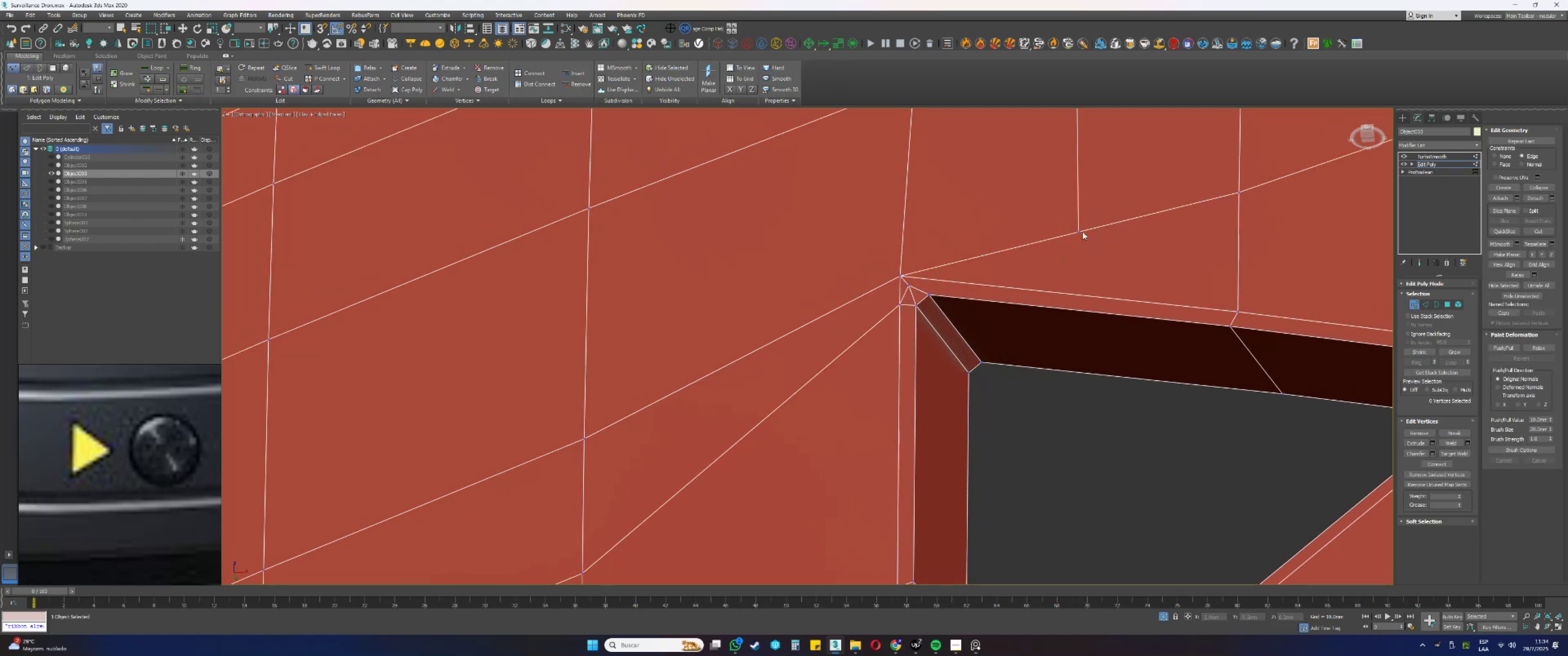 
left_click([1079, 232])
 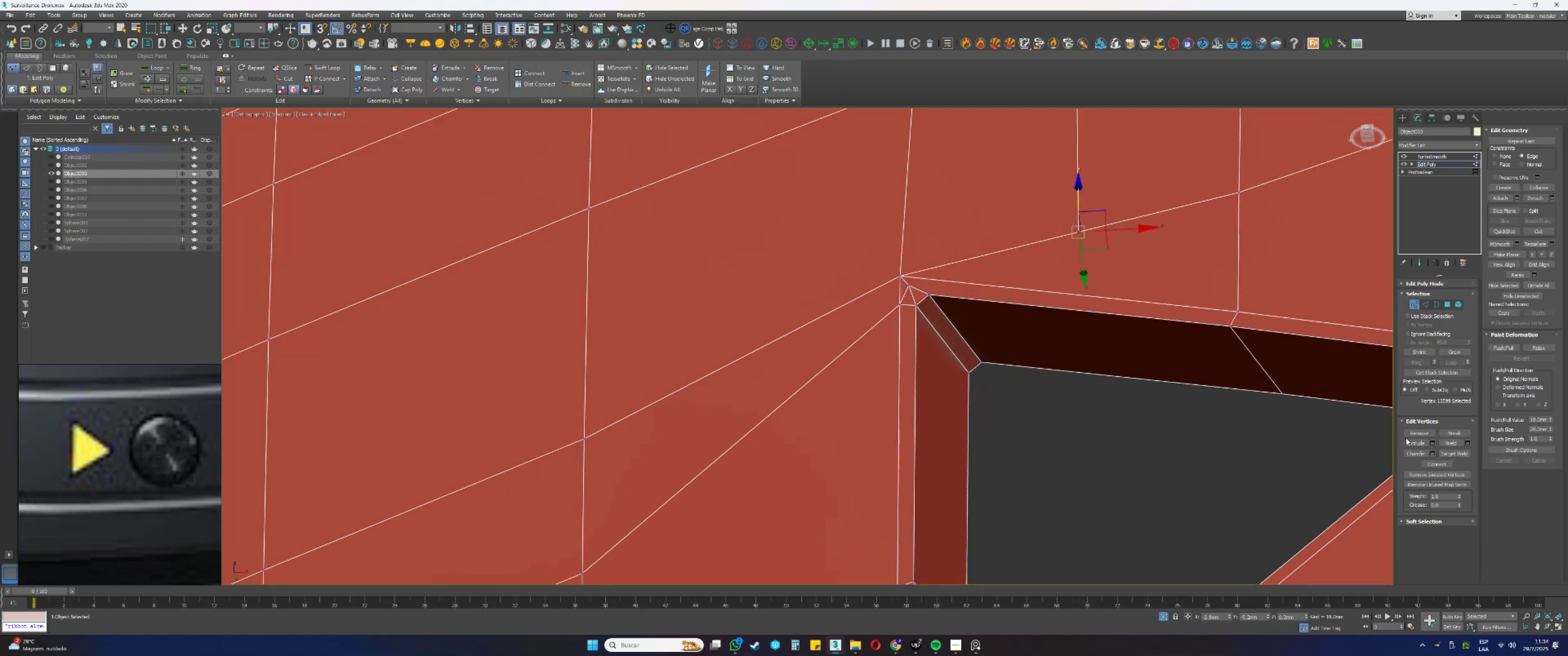 
left_click([1537, 234])
 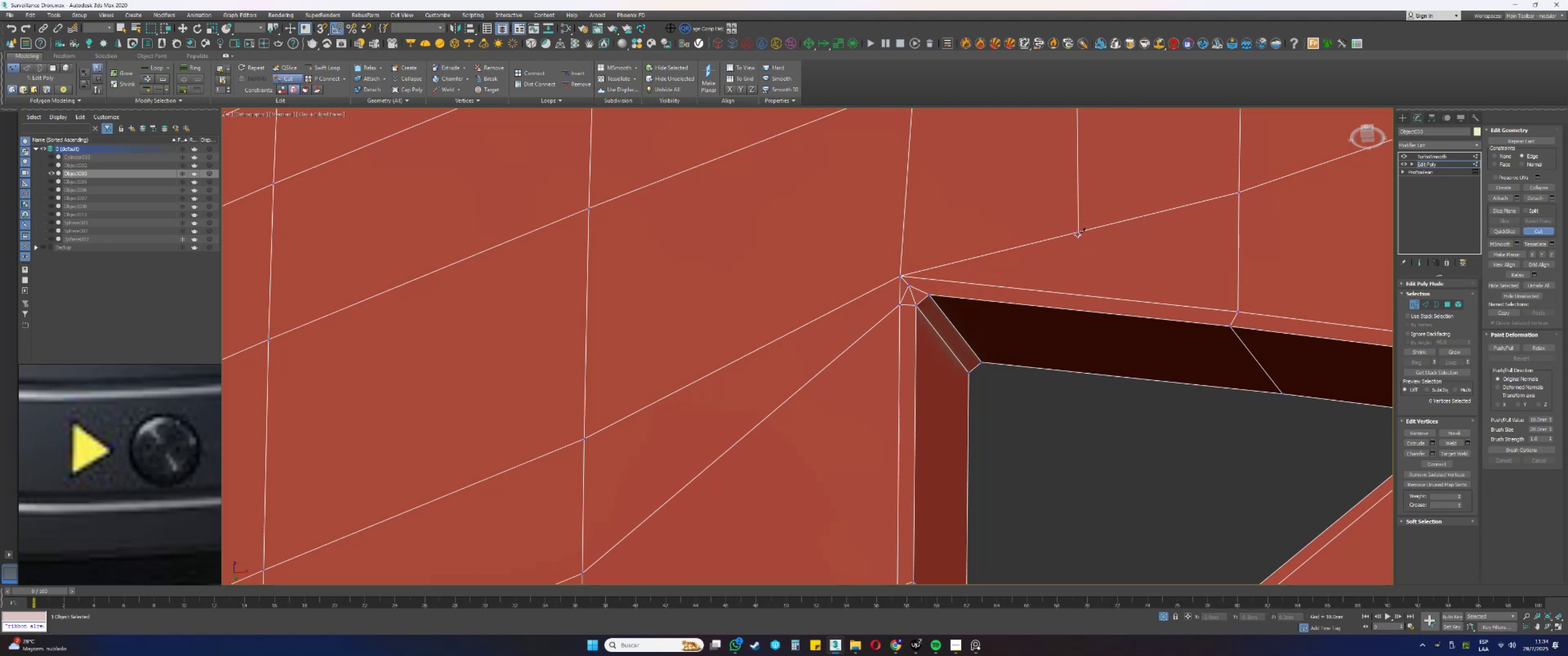 
left_click([1076, 232])
 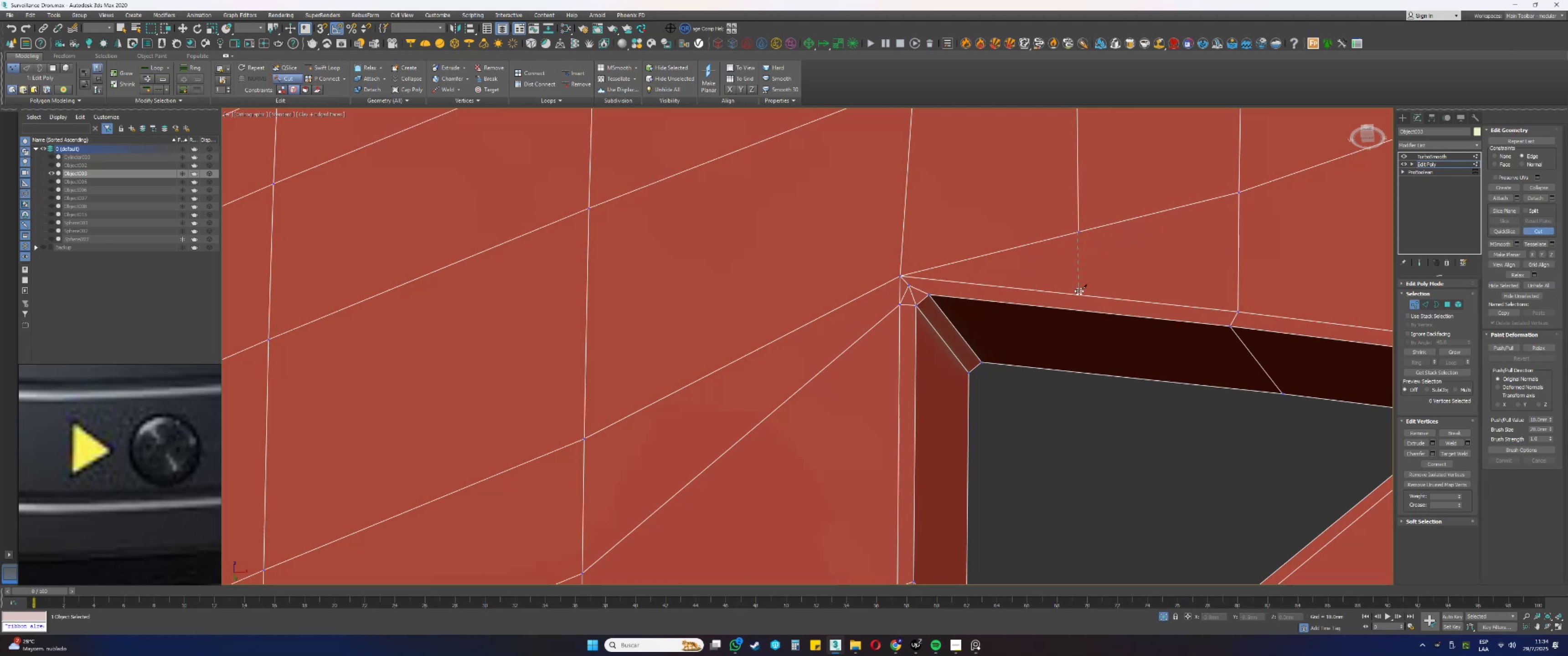 
left_click([1078, 294])
 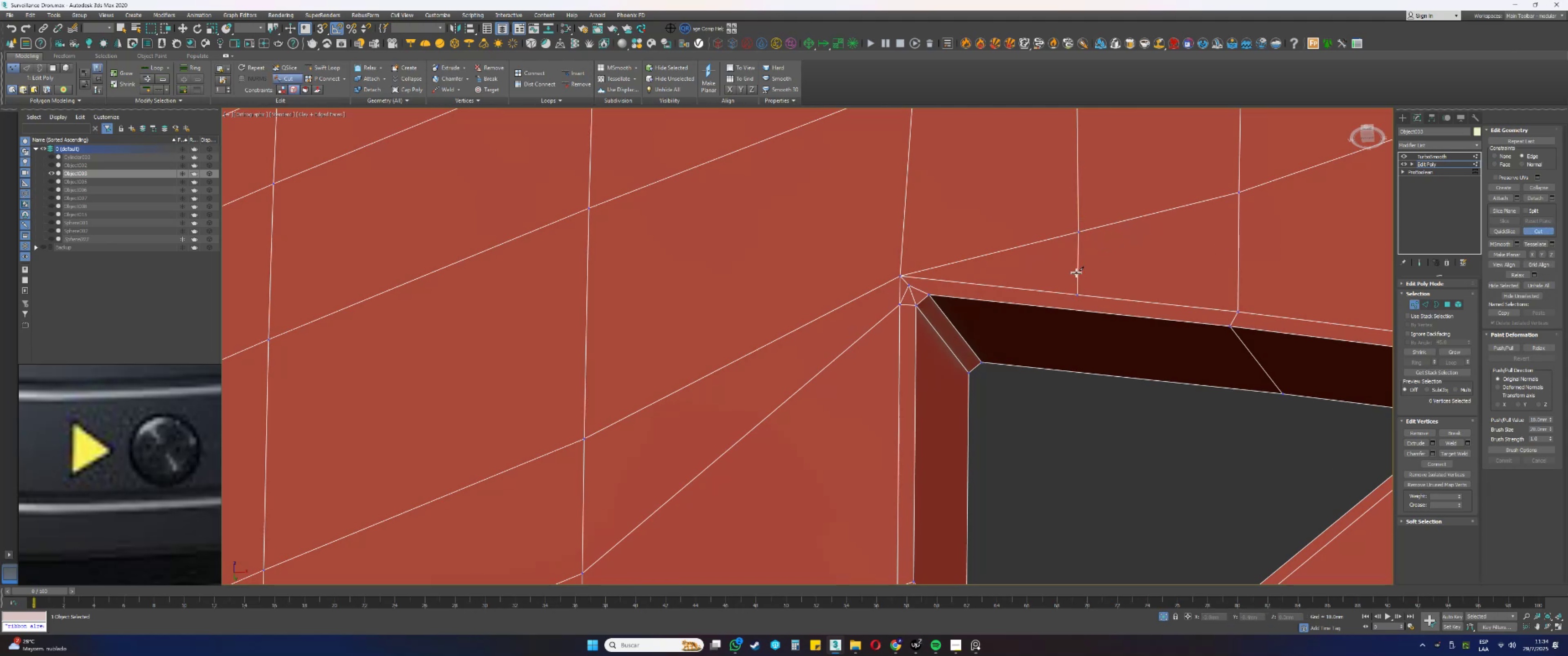 
double_click([1068, 287])
 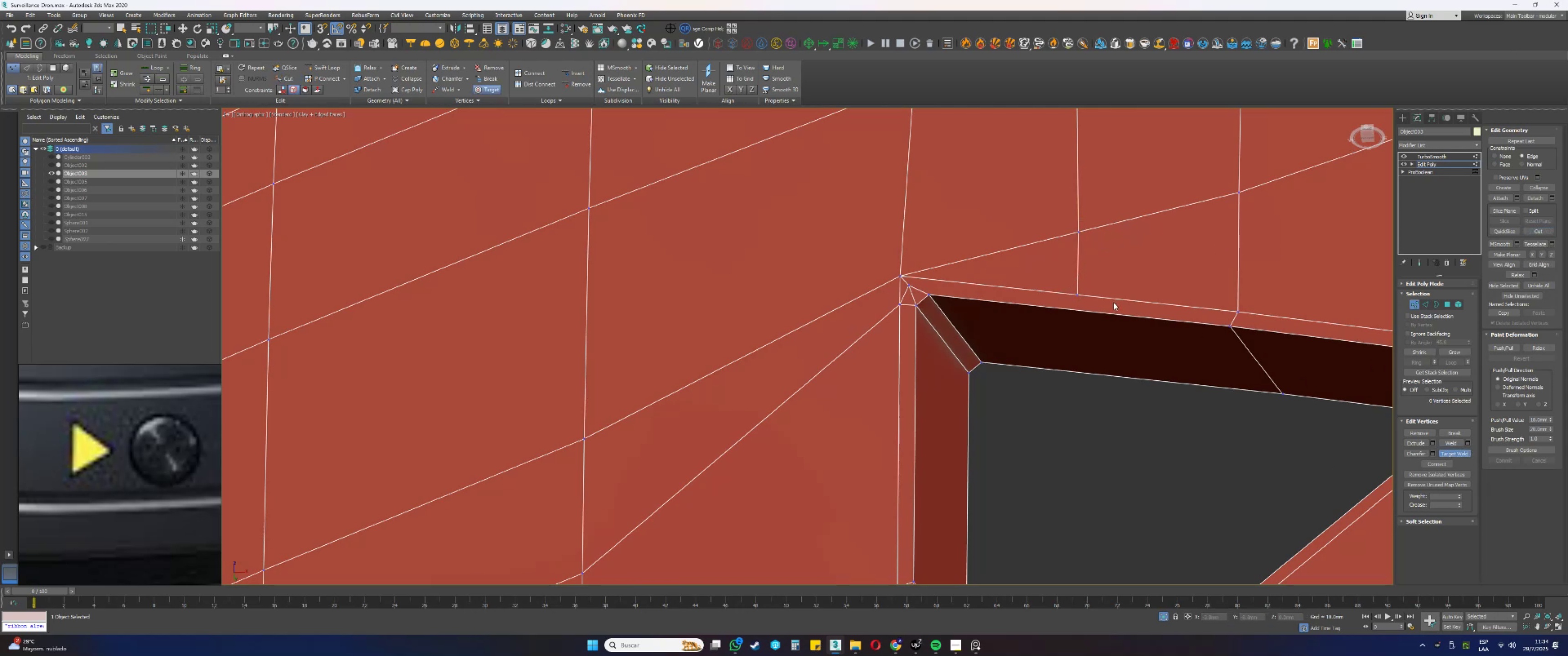 
right_click([1083, 293])
 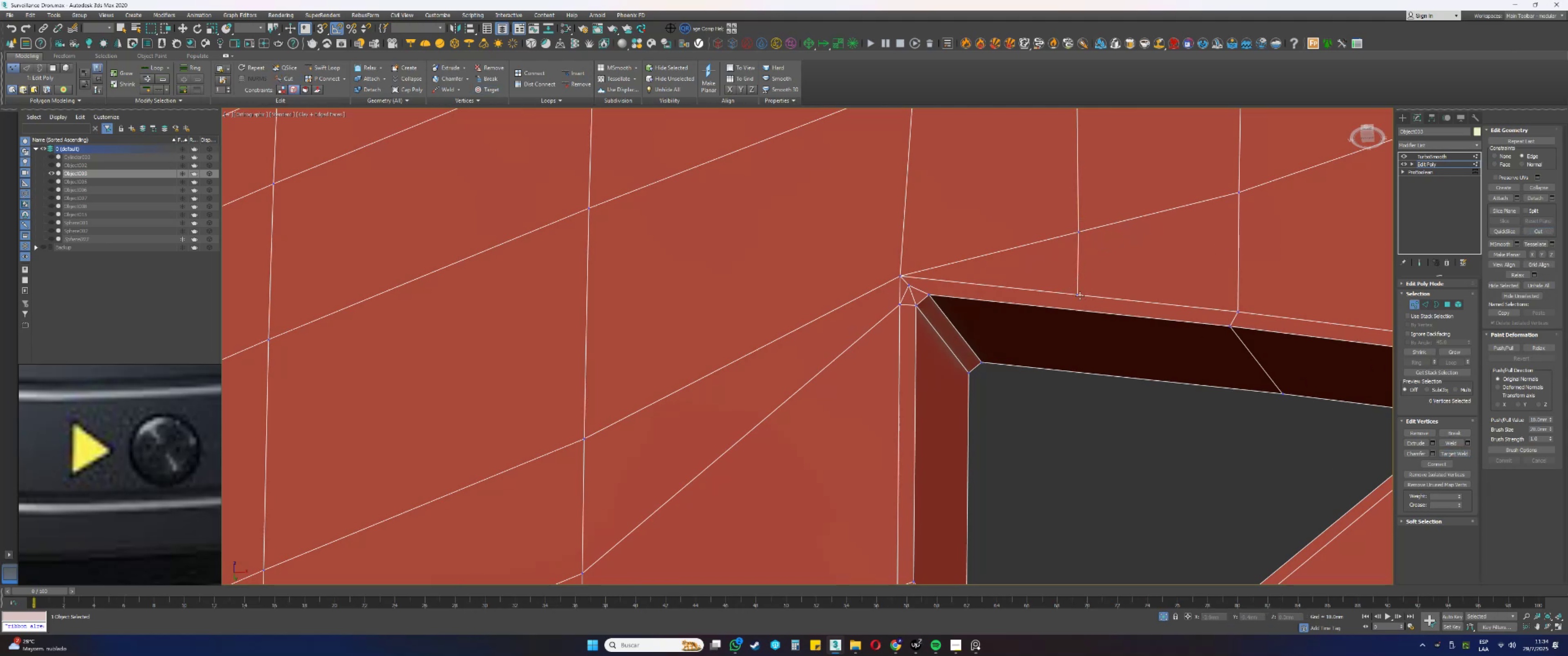 
double_click([1078, 295])
 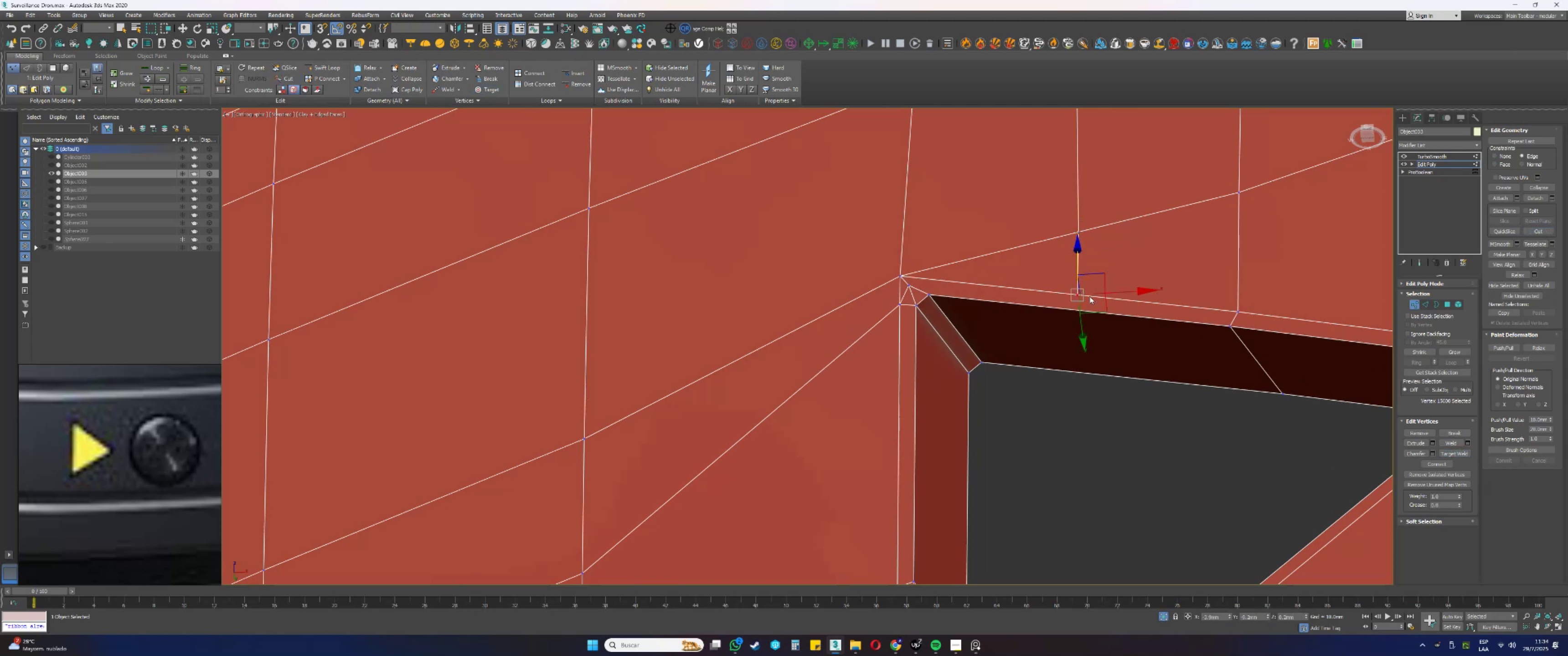 
left_click_drag(start_coordinate=[1114, 295], to_coordinate=[960, 294])
 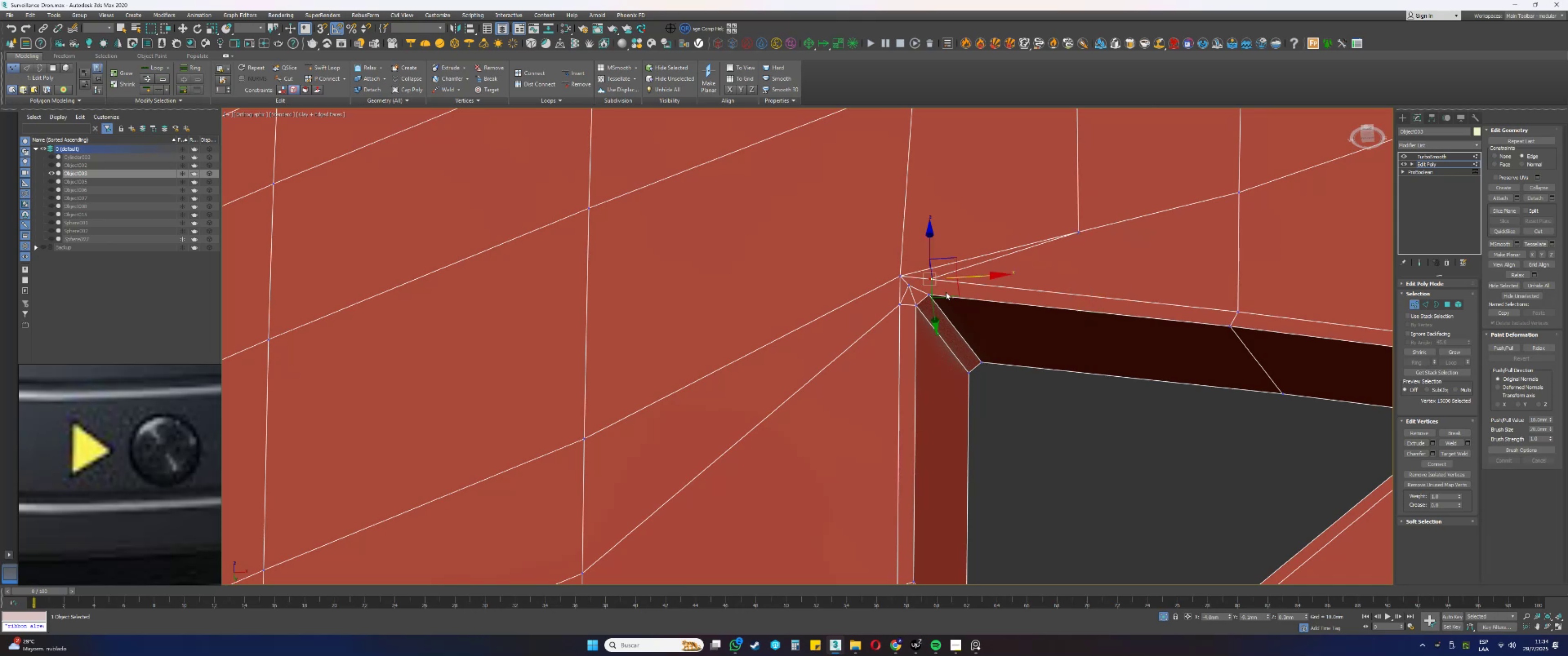 
hold_key(key=ControlLeft, duration=0.74)
left_click([909, 284])
 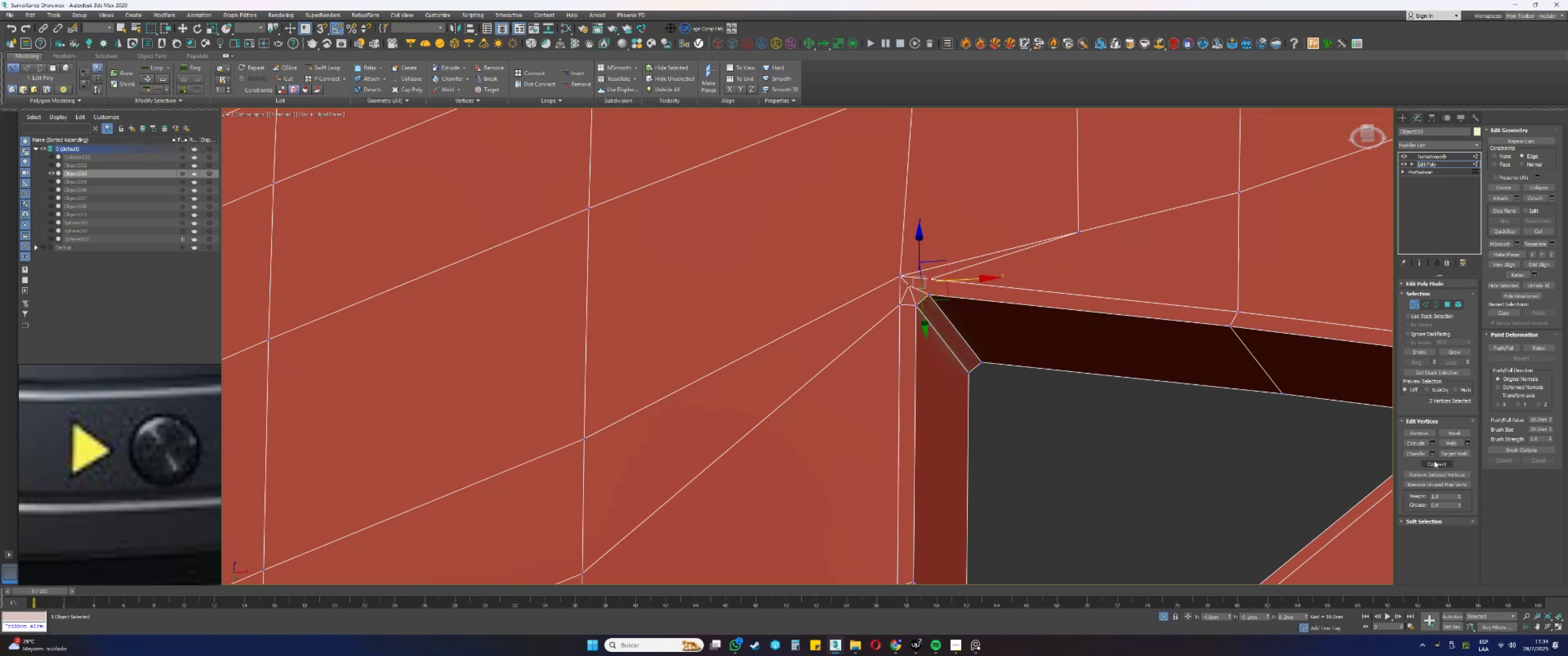 
double_click([1097, 405])
 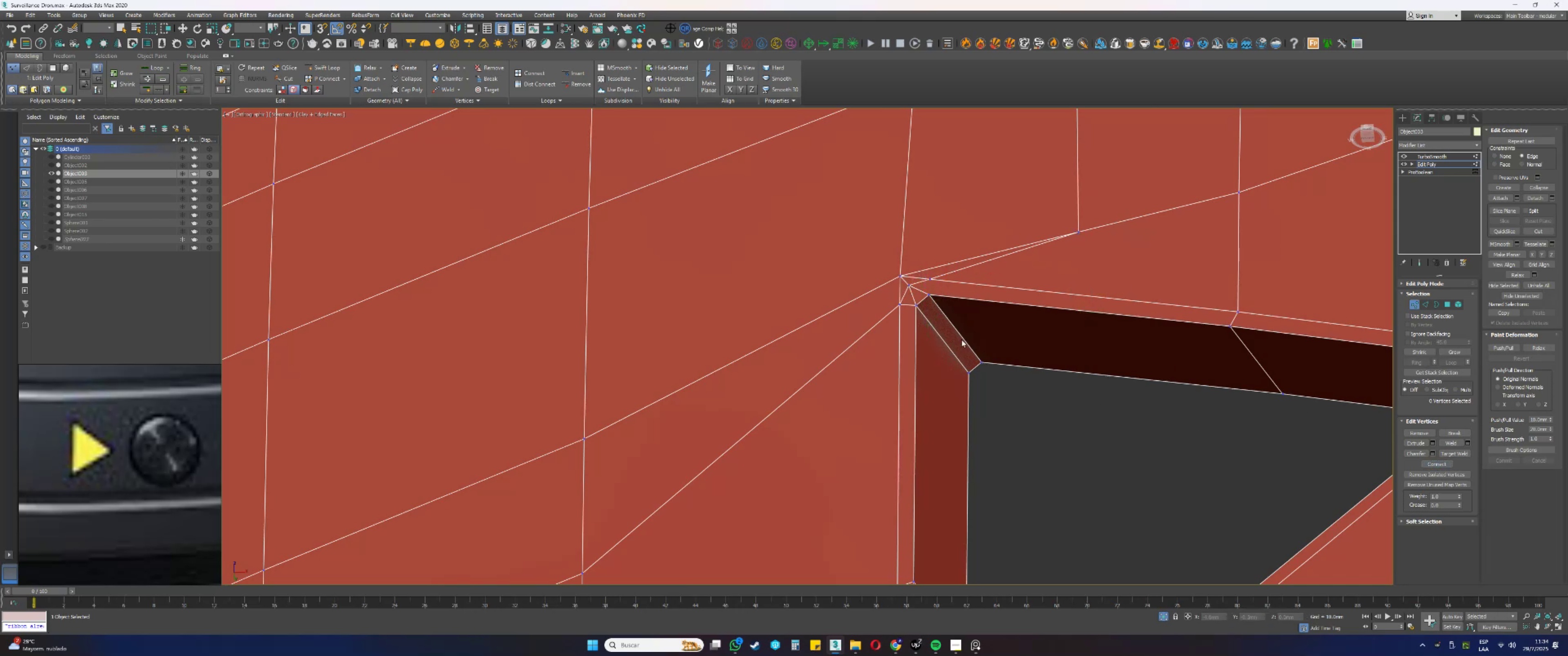 
type(21)
 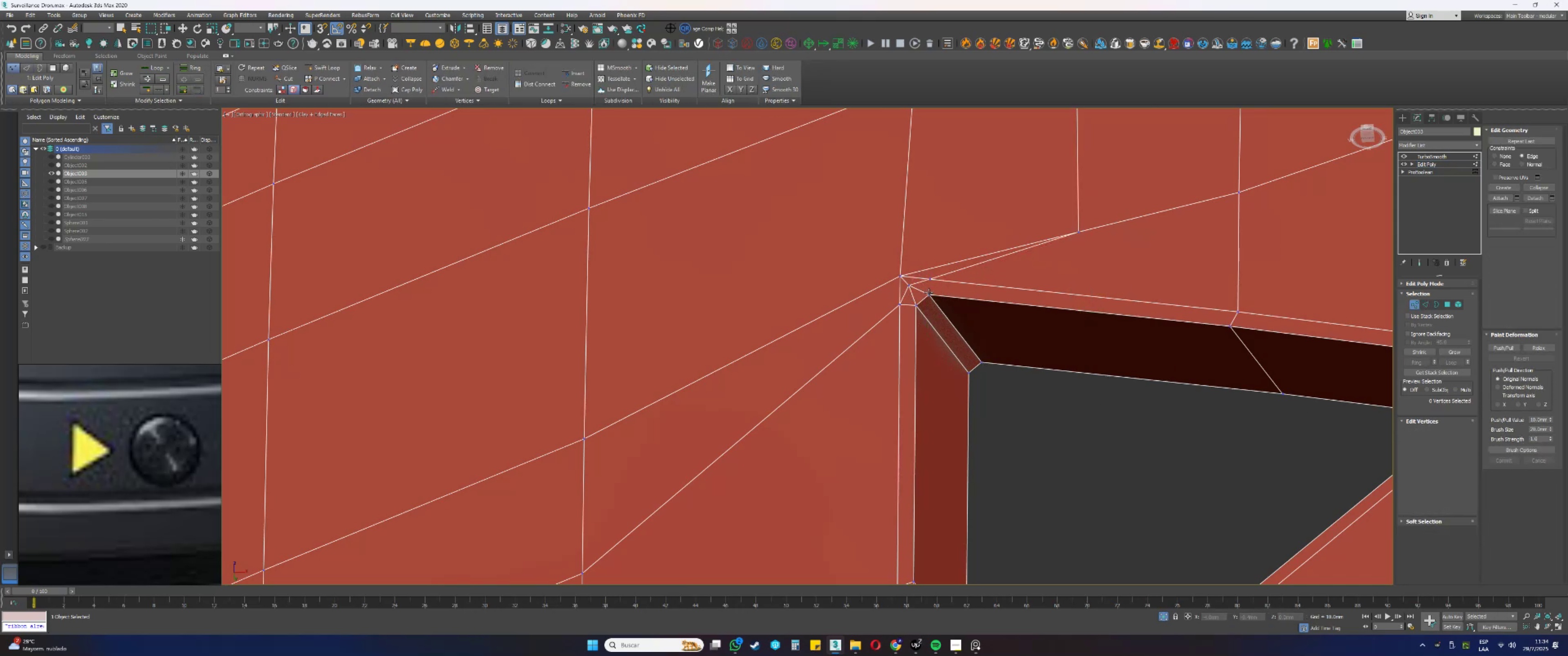 
left_click([929, 292])
 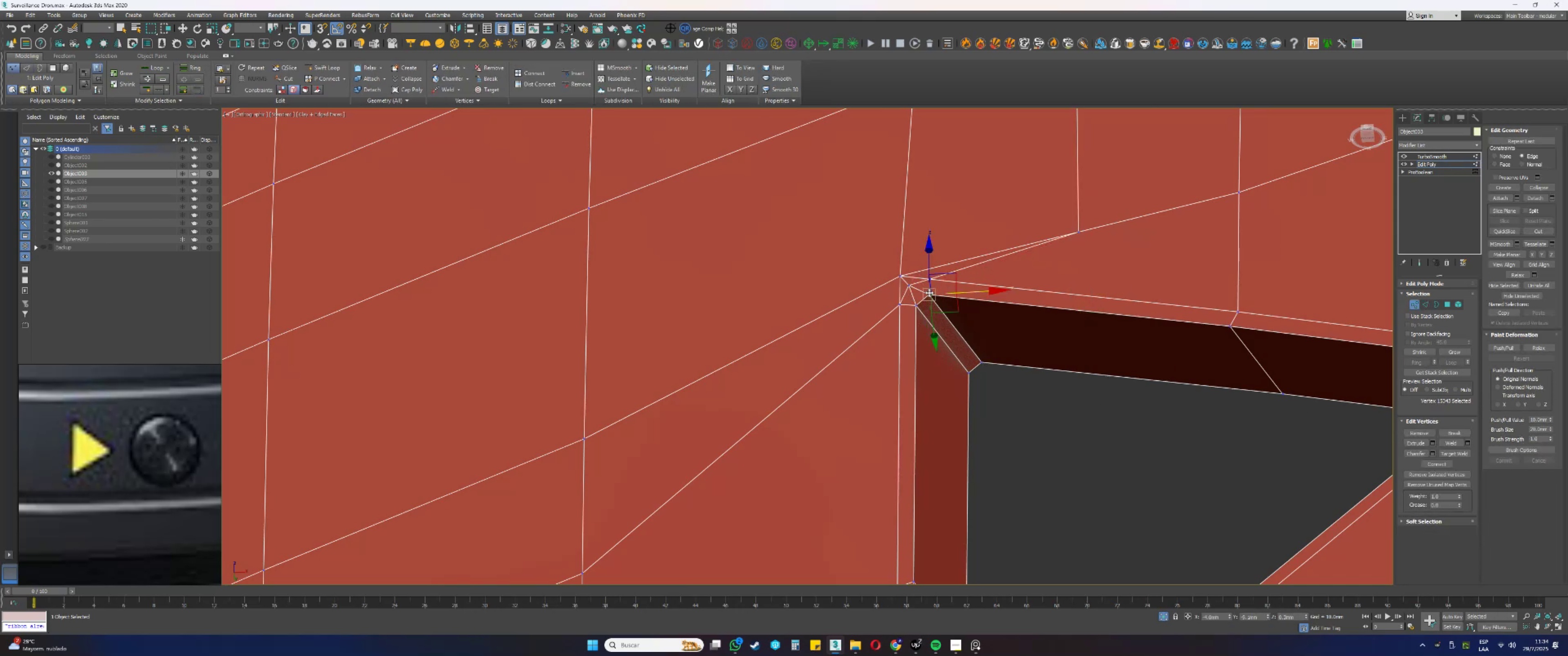 
hold_key(key=ControlLeft, duration=0.67)
left_click([927, 277])
 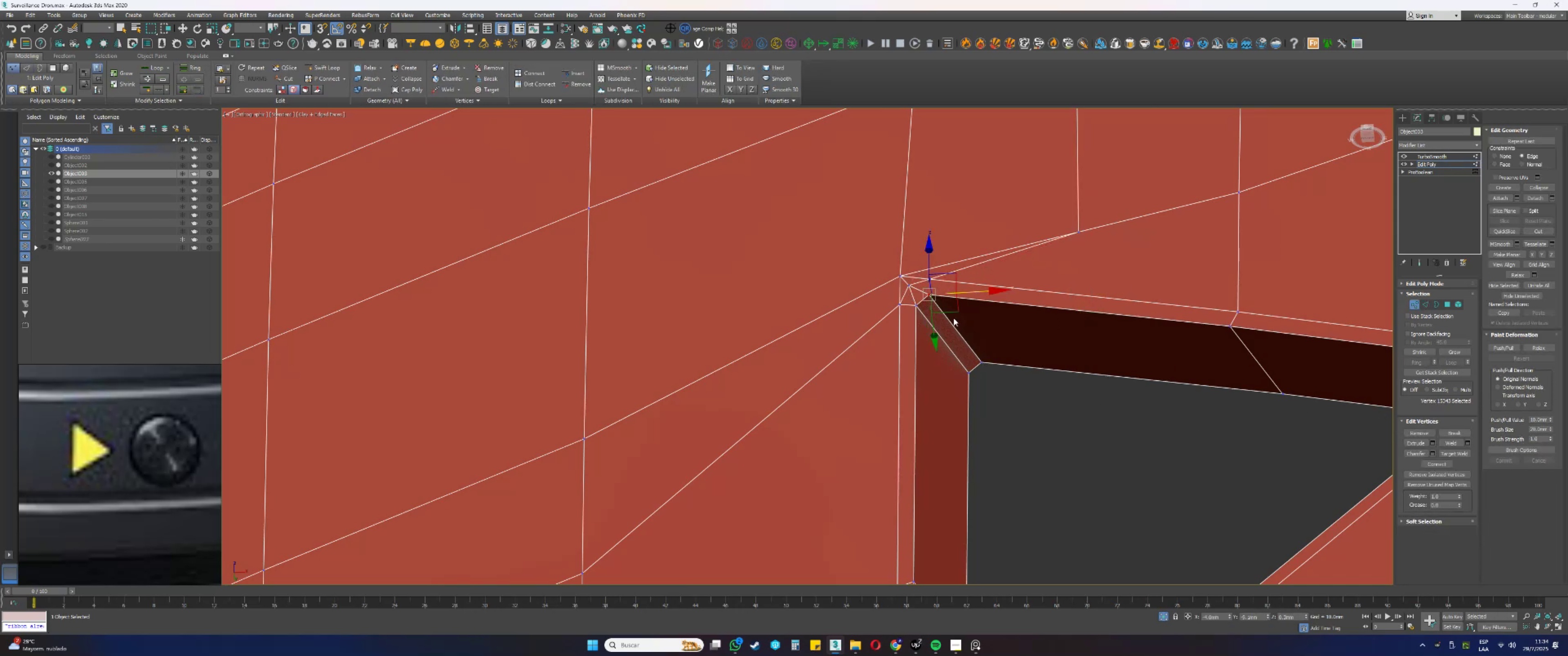 
scroll: coordinate [941, 290], scroll_direction: up, amount: 1.0
 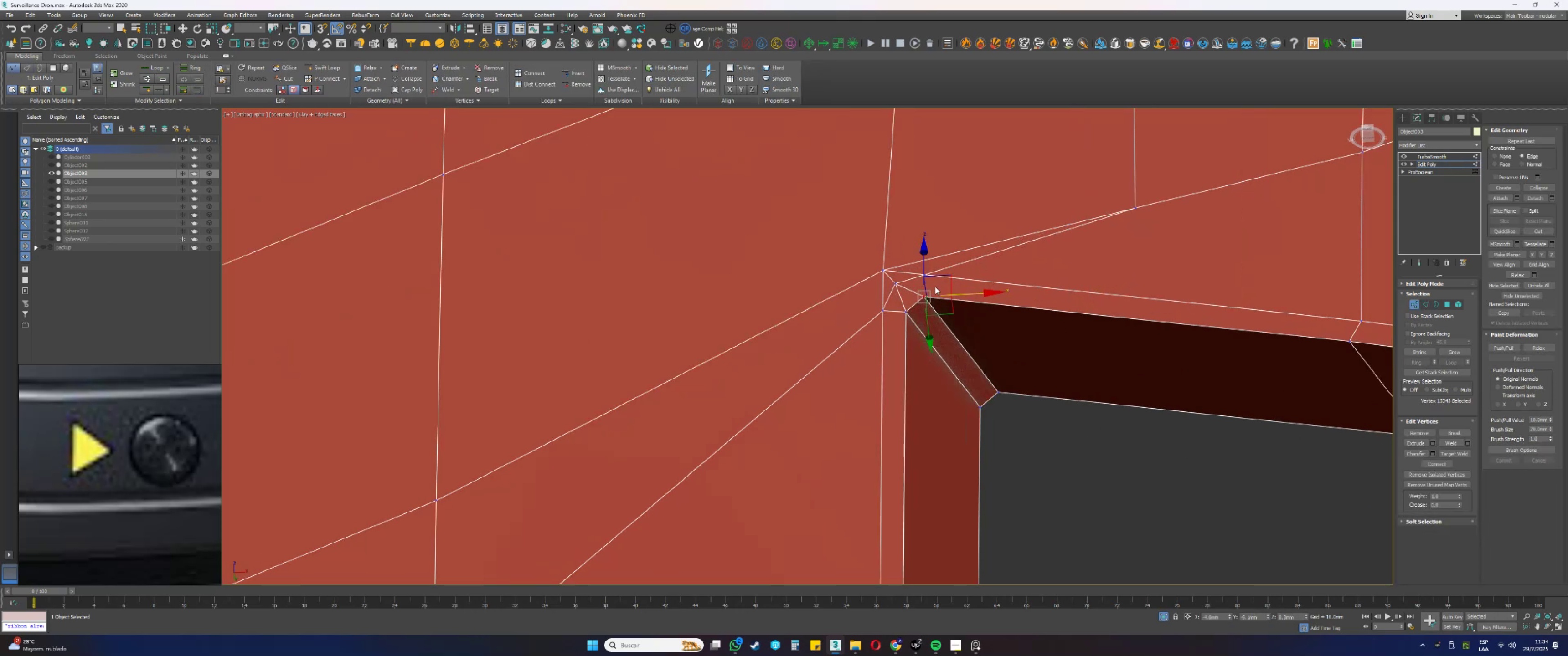 
hold_key(key=ControlLeft, duration=0.54)
left_click([926, 274])
 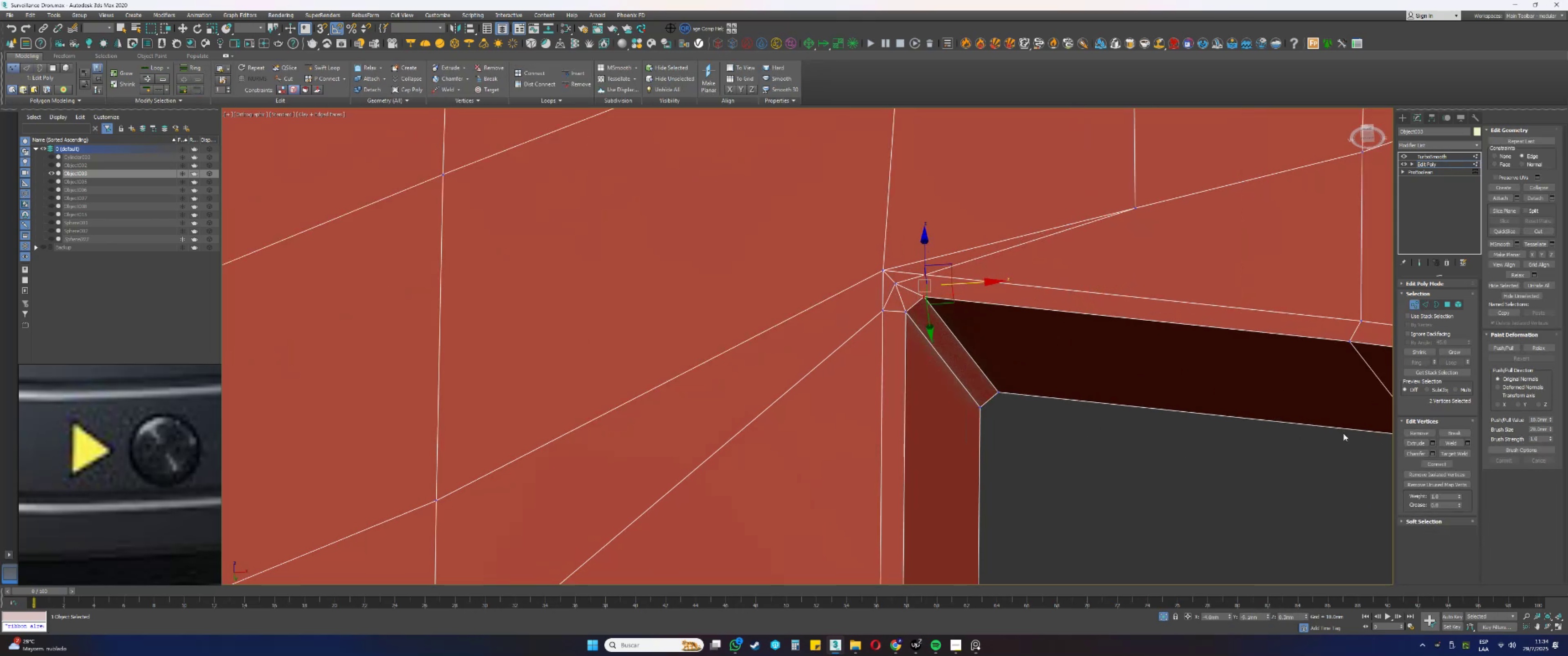 
key(F3)
 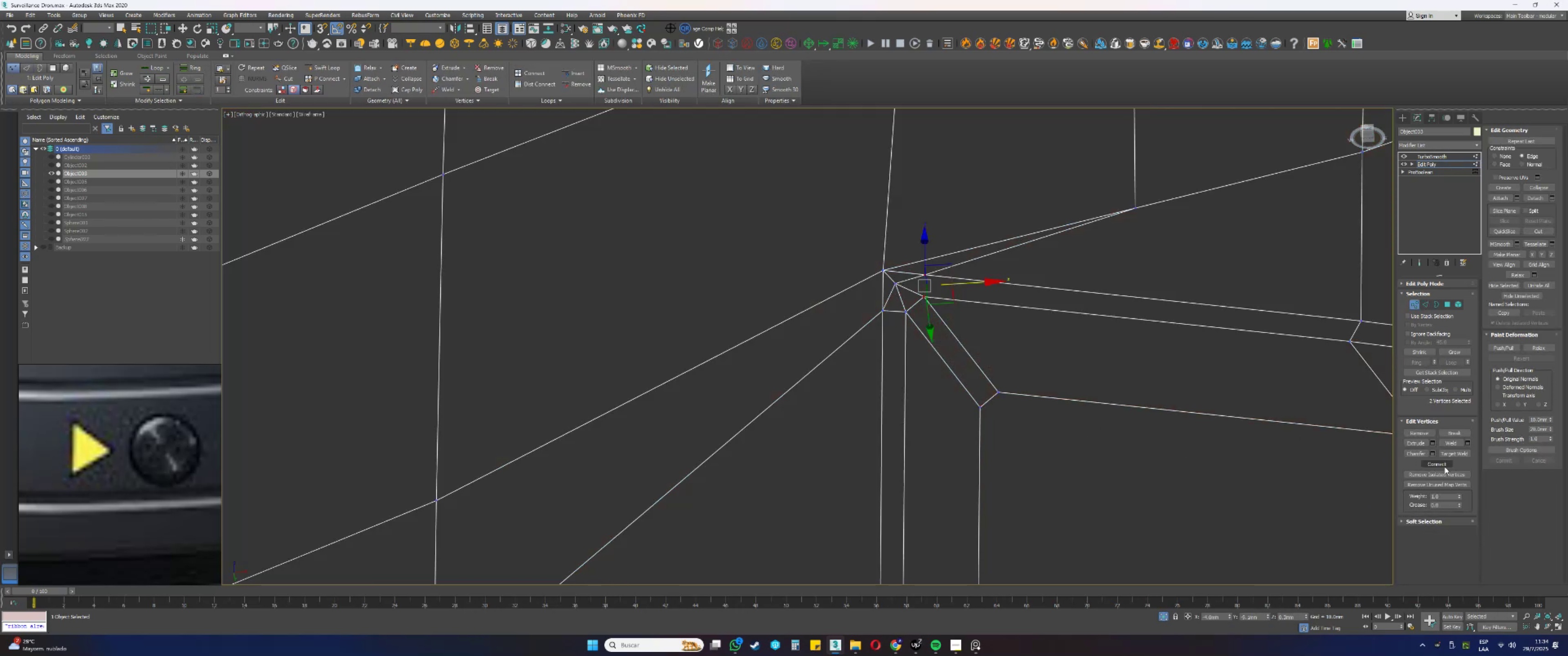 
left_click([1444, 466])
 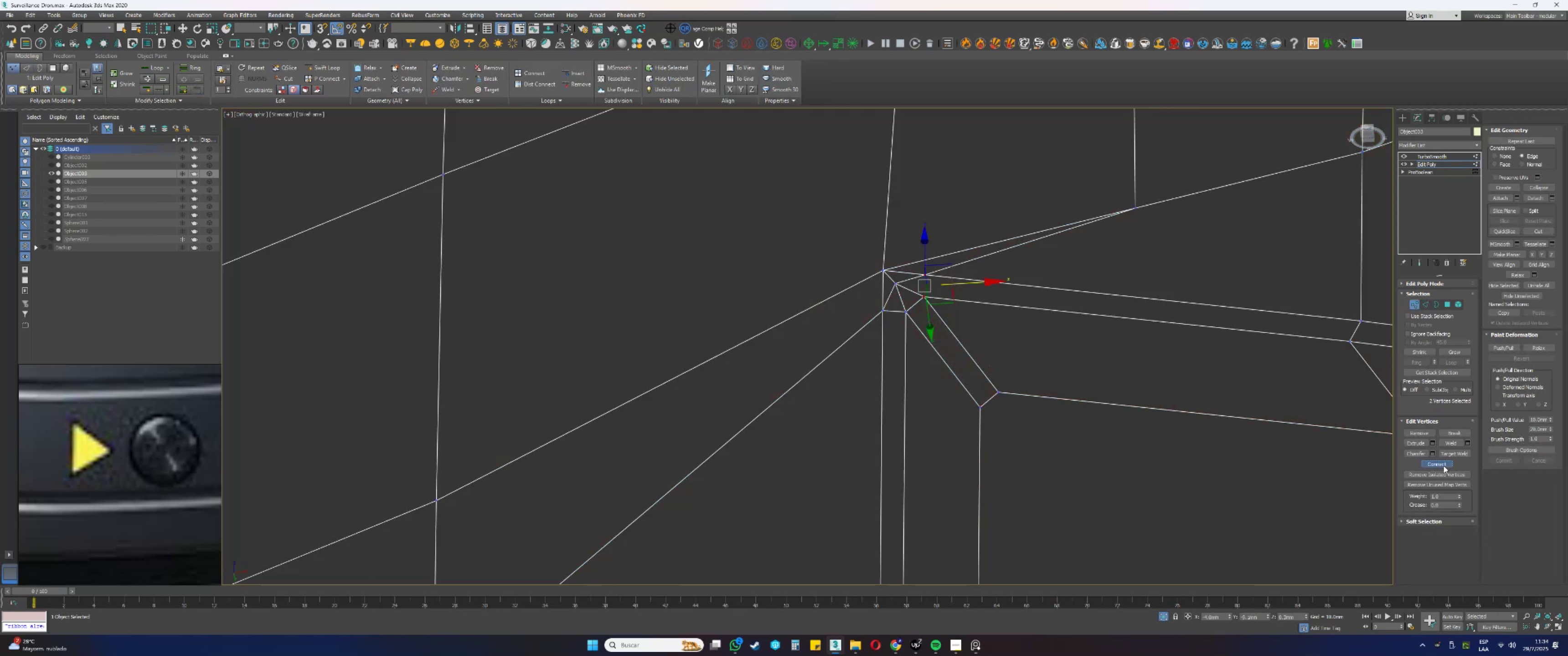 
key(F3)
 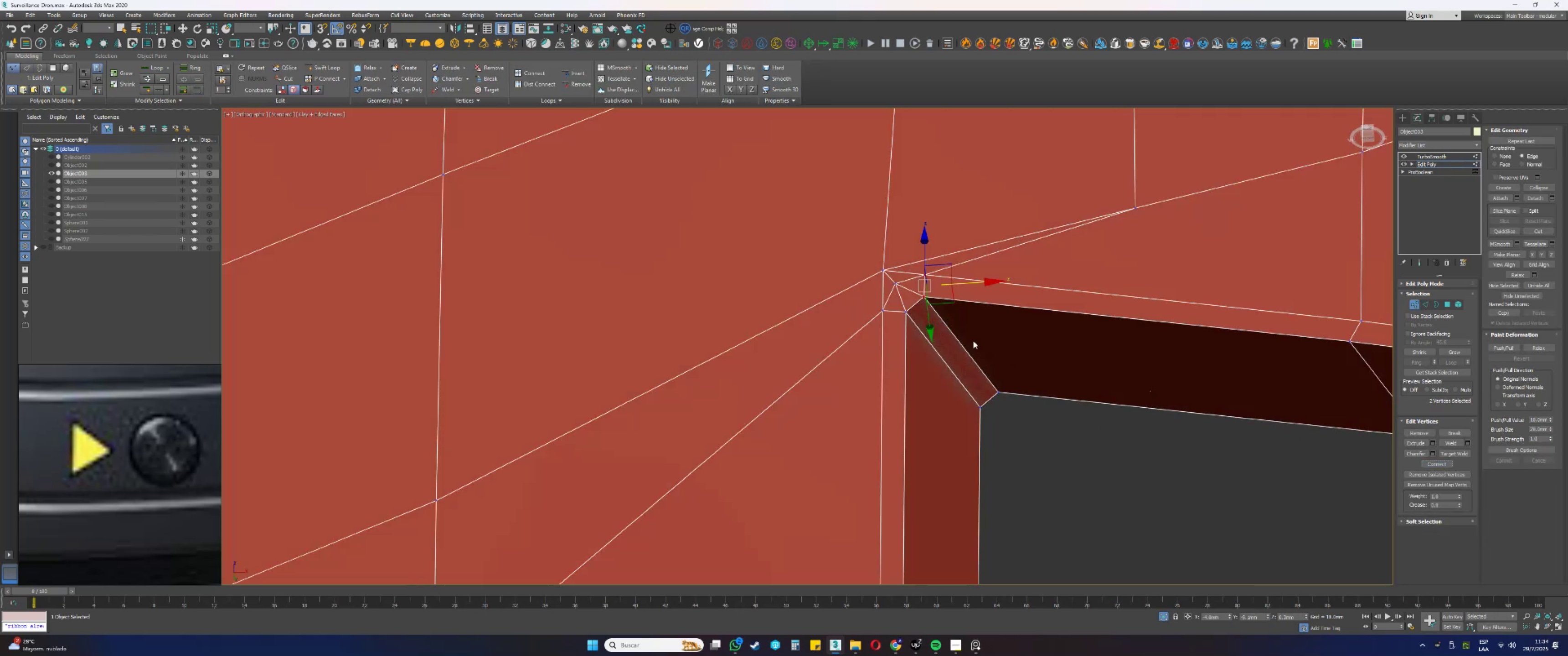 
key(2)
 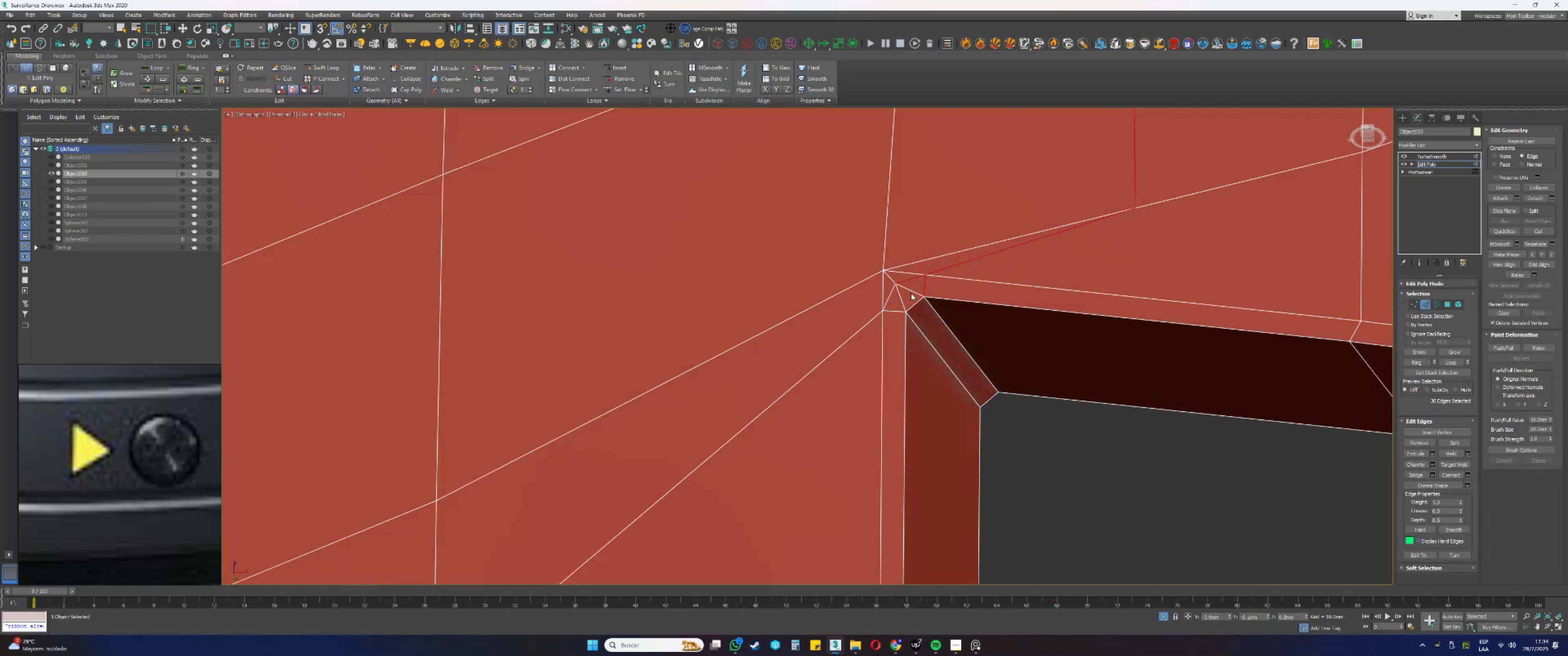 
left_click([908, 291])
 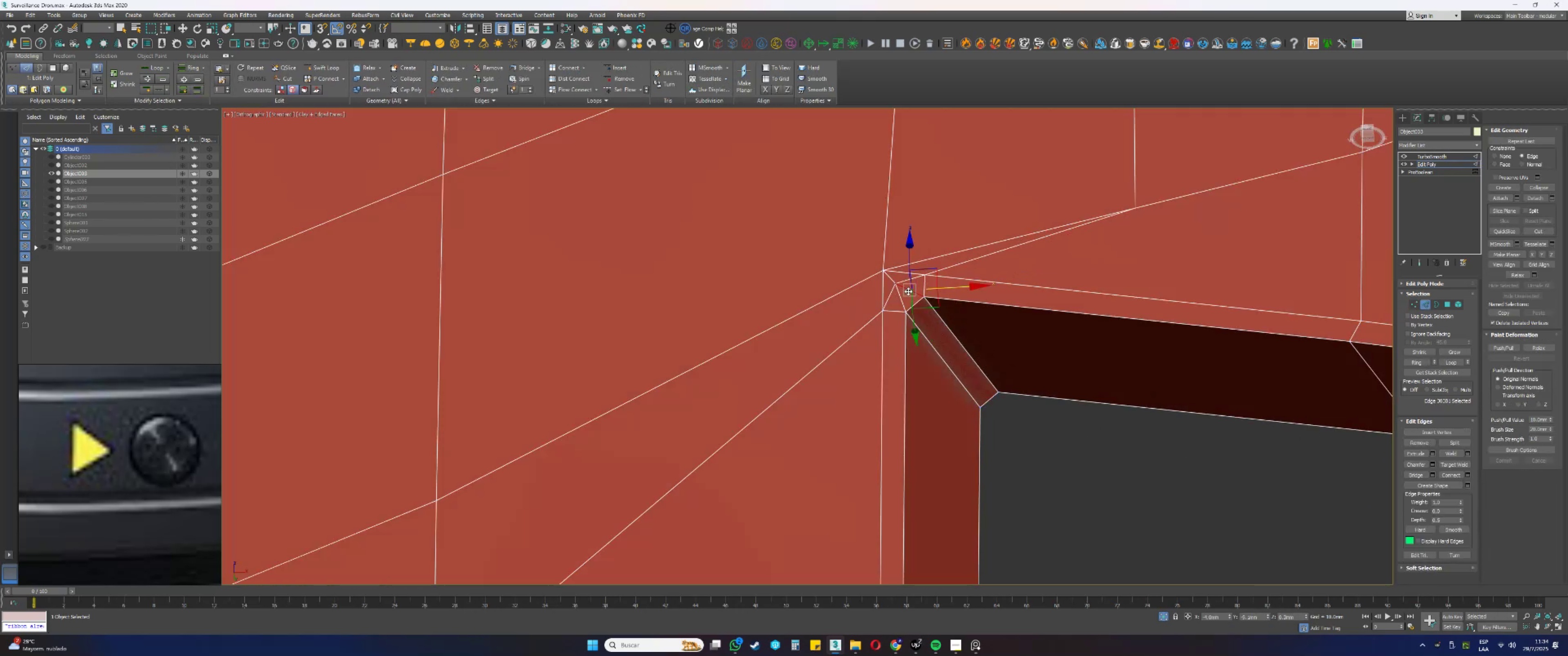 
key(Control+ControlLeft)
 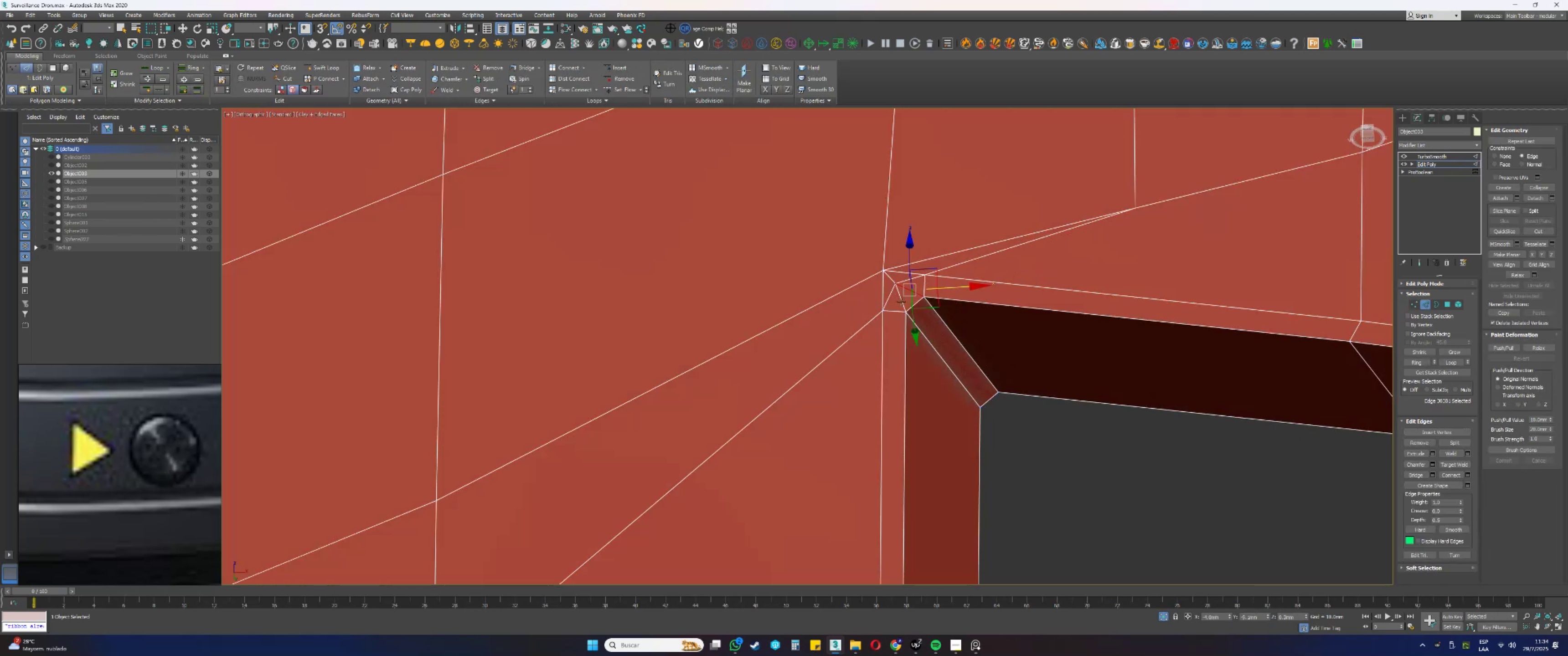 
double_click([901, 302])
 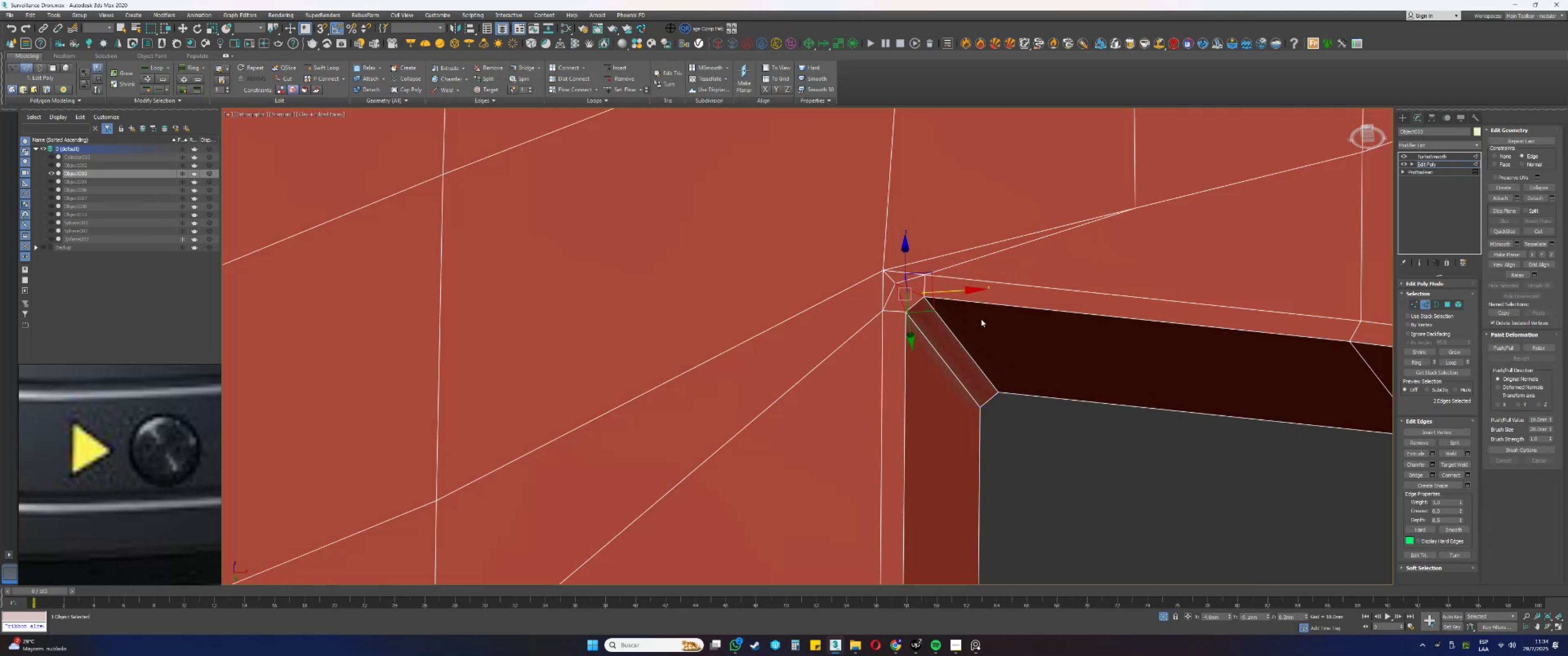 
key(Control+Backspace)
 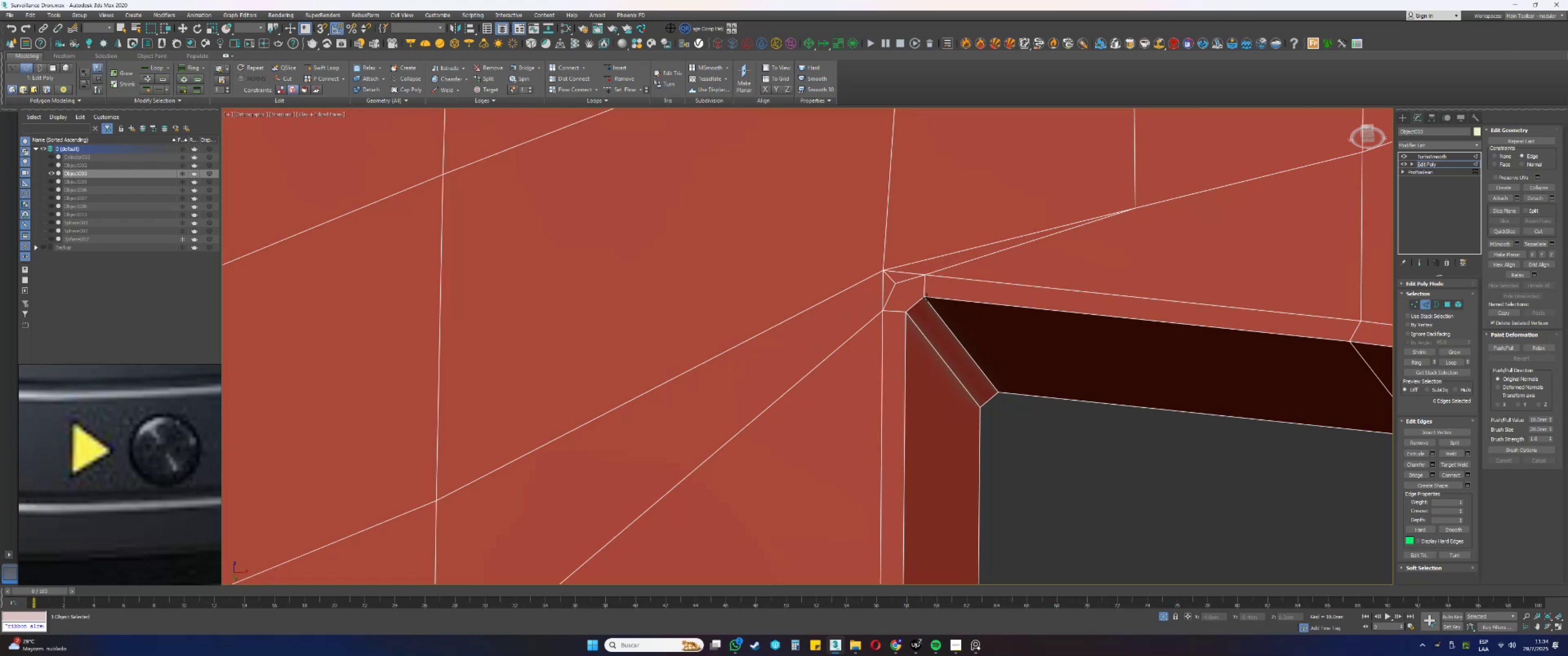 
key(2)
 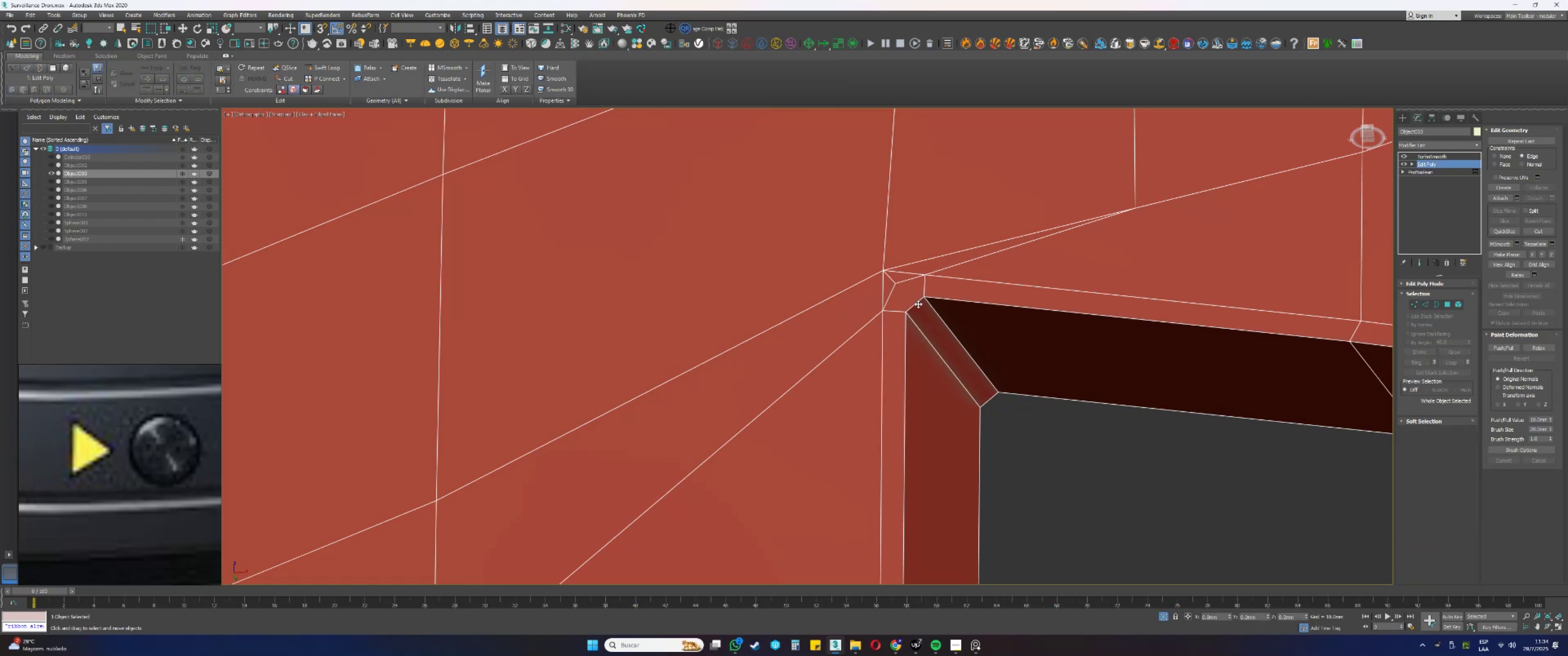 
left_click([917, 304])
 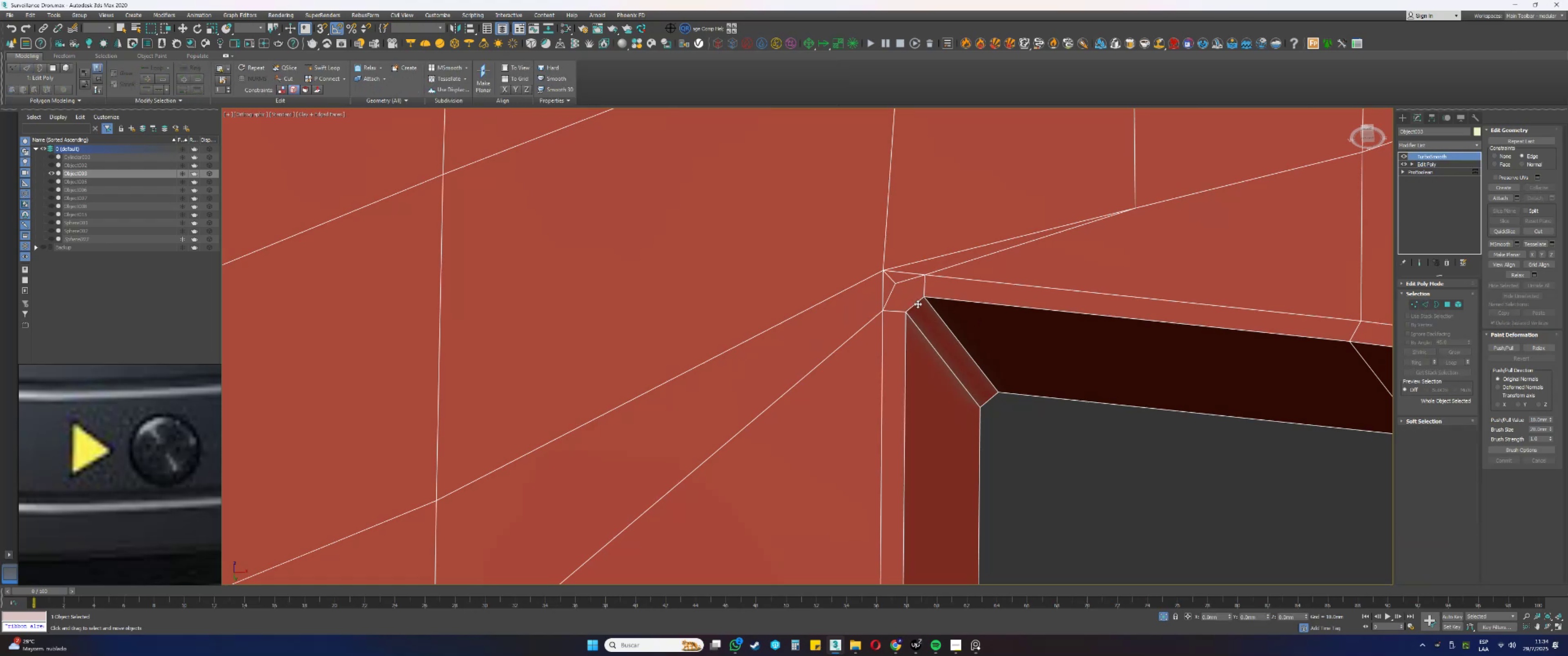 
key(2)
 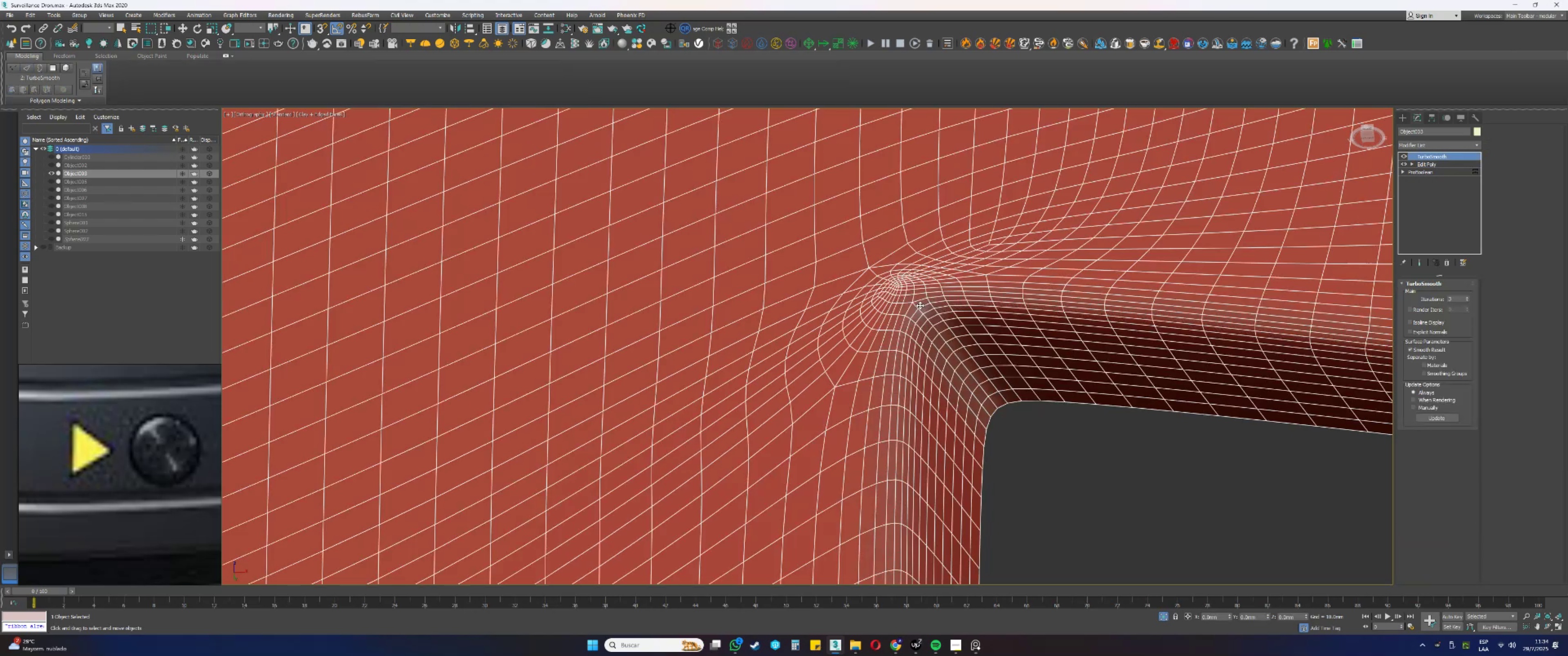 
scroll: coordinate [898, 299], scroll_direction: down, amount: 4.0
 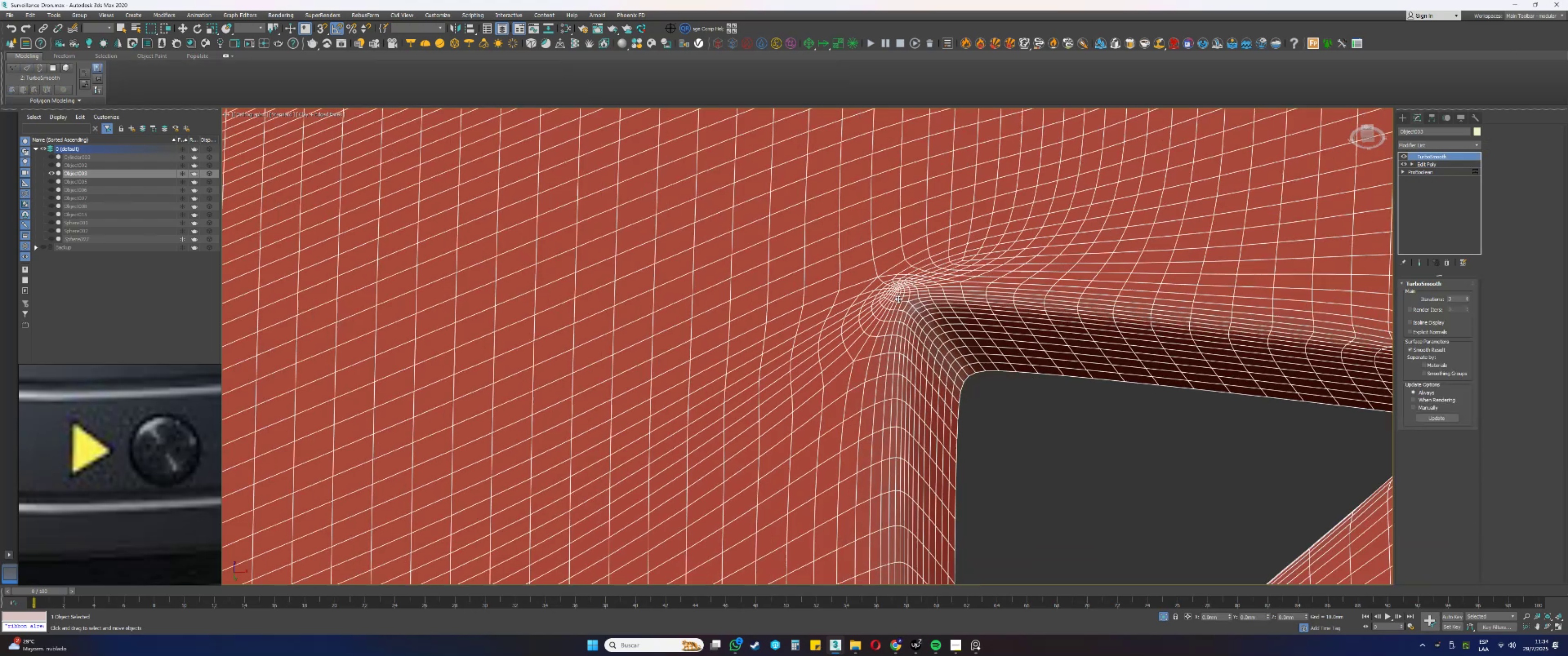 
key(F3)
 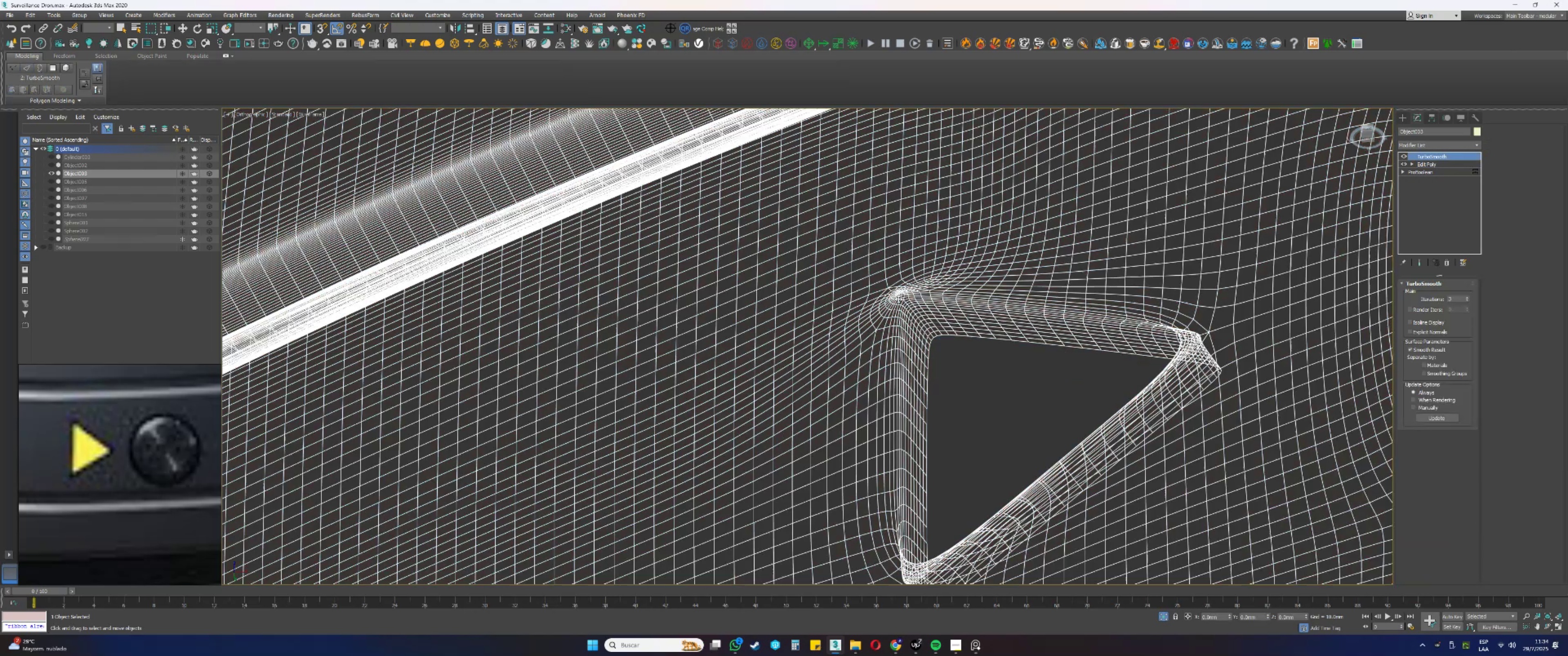 
key(F3)
 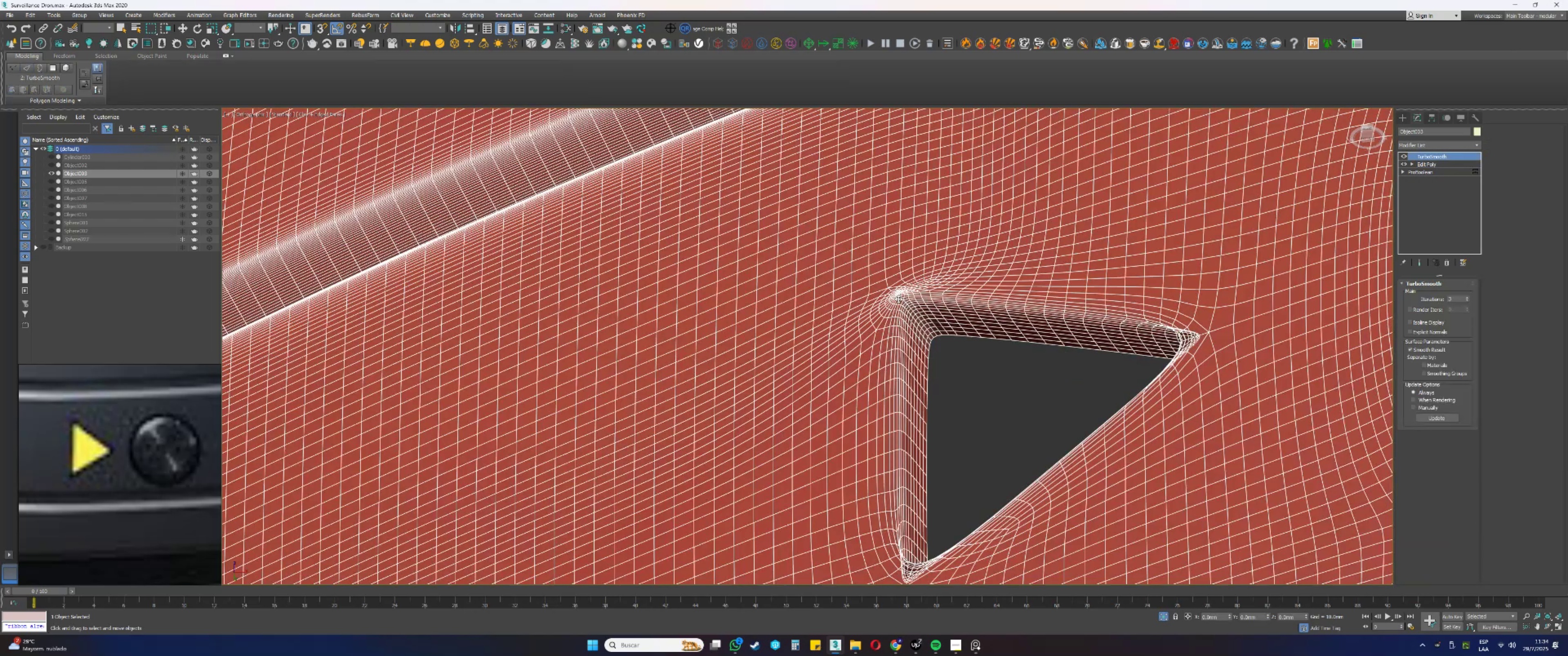 
key(F4)
 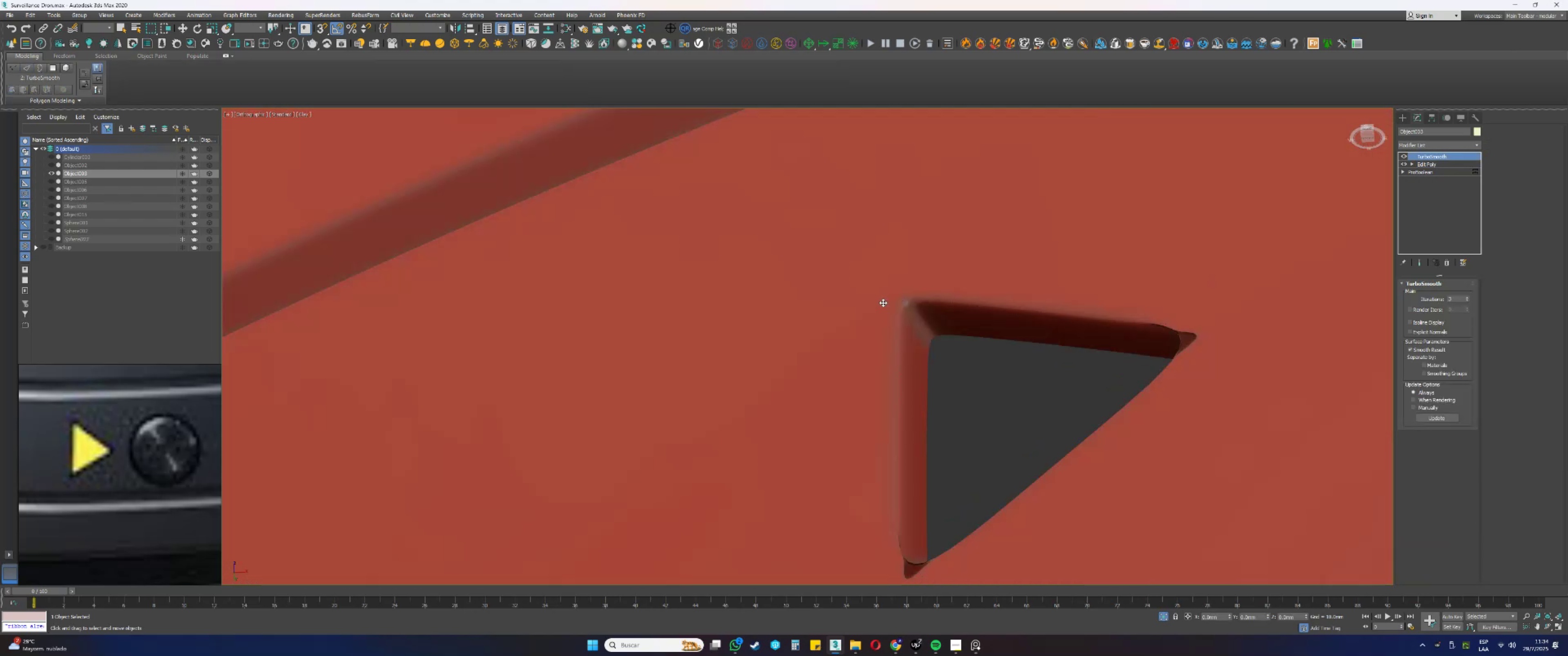 
scroll: coordinate [891, 312], scroll_direction: down, amount: 3.0
 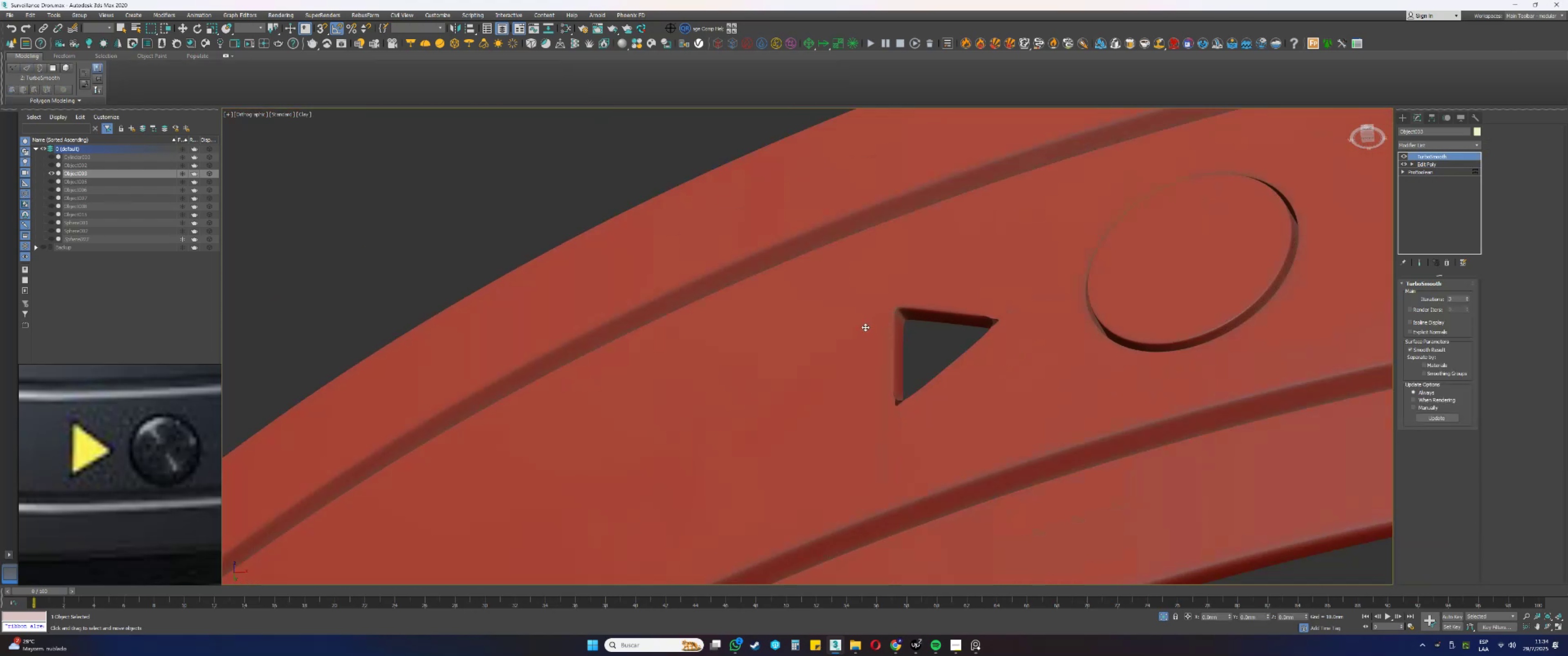 
scroll: coordinate [882, 313], scroll_direction: up, amount: 2.0
 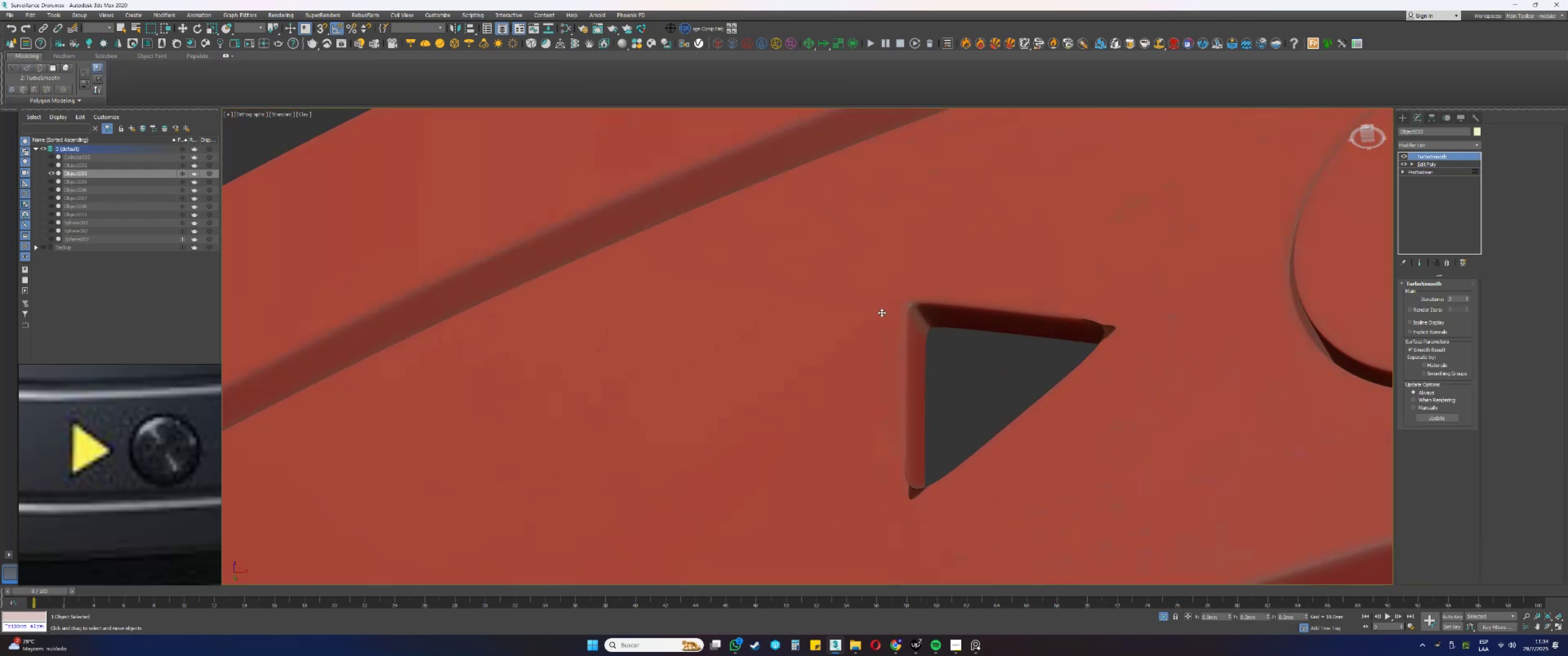 
key(F4)
 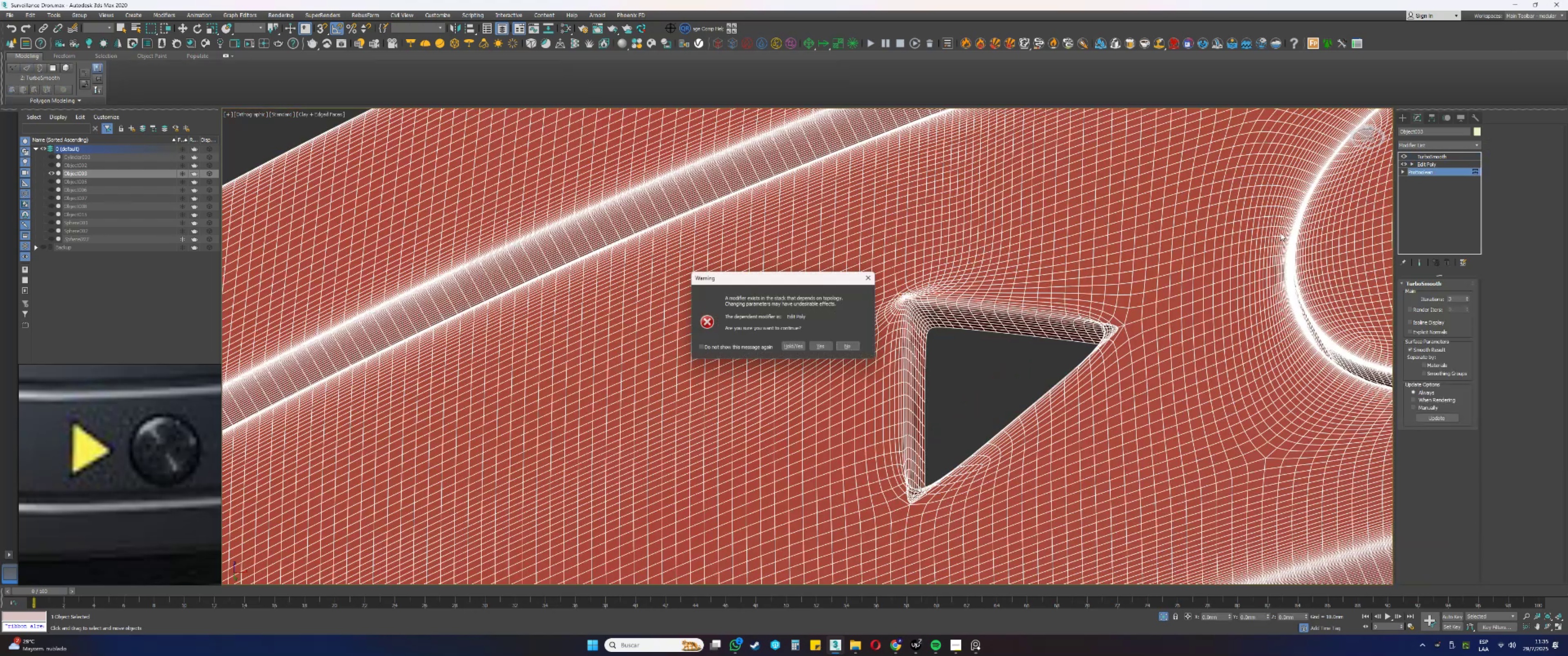 
key(Escape)
 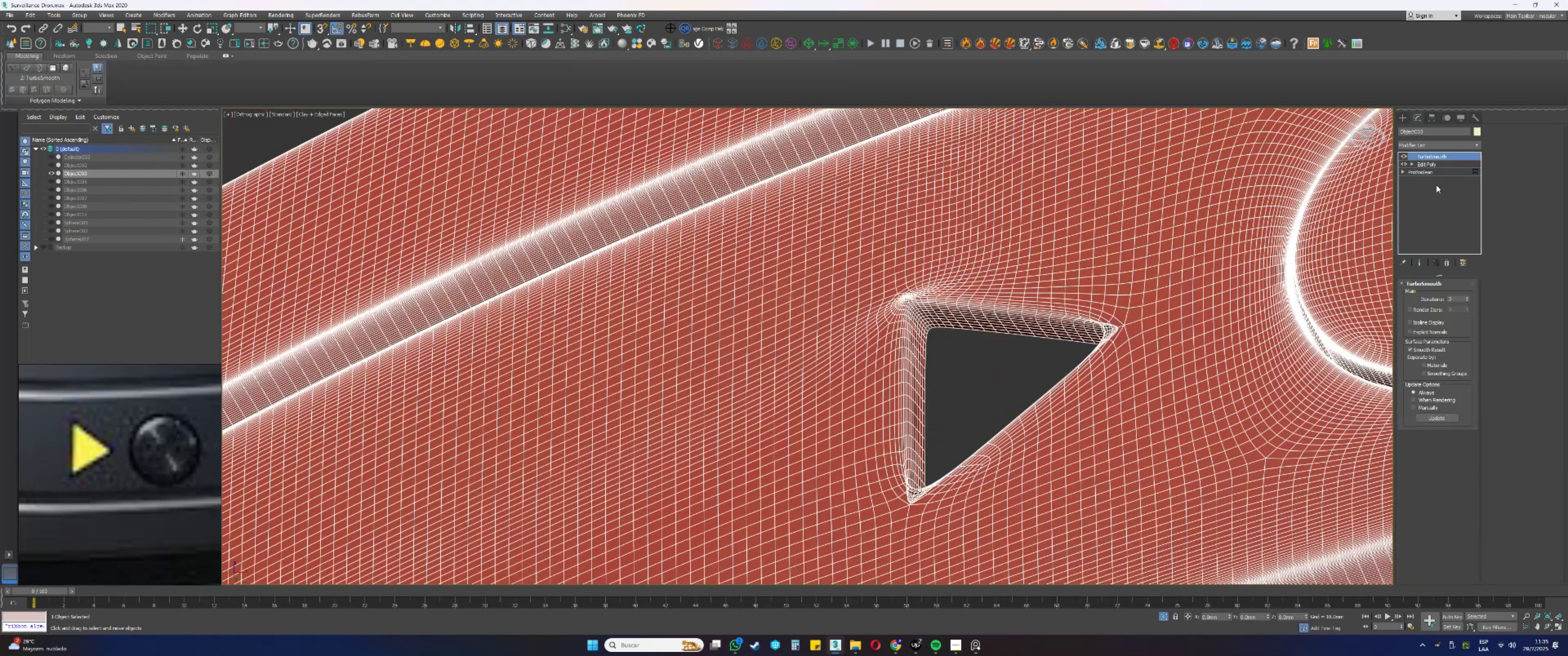 
left_click([1423, 165])
 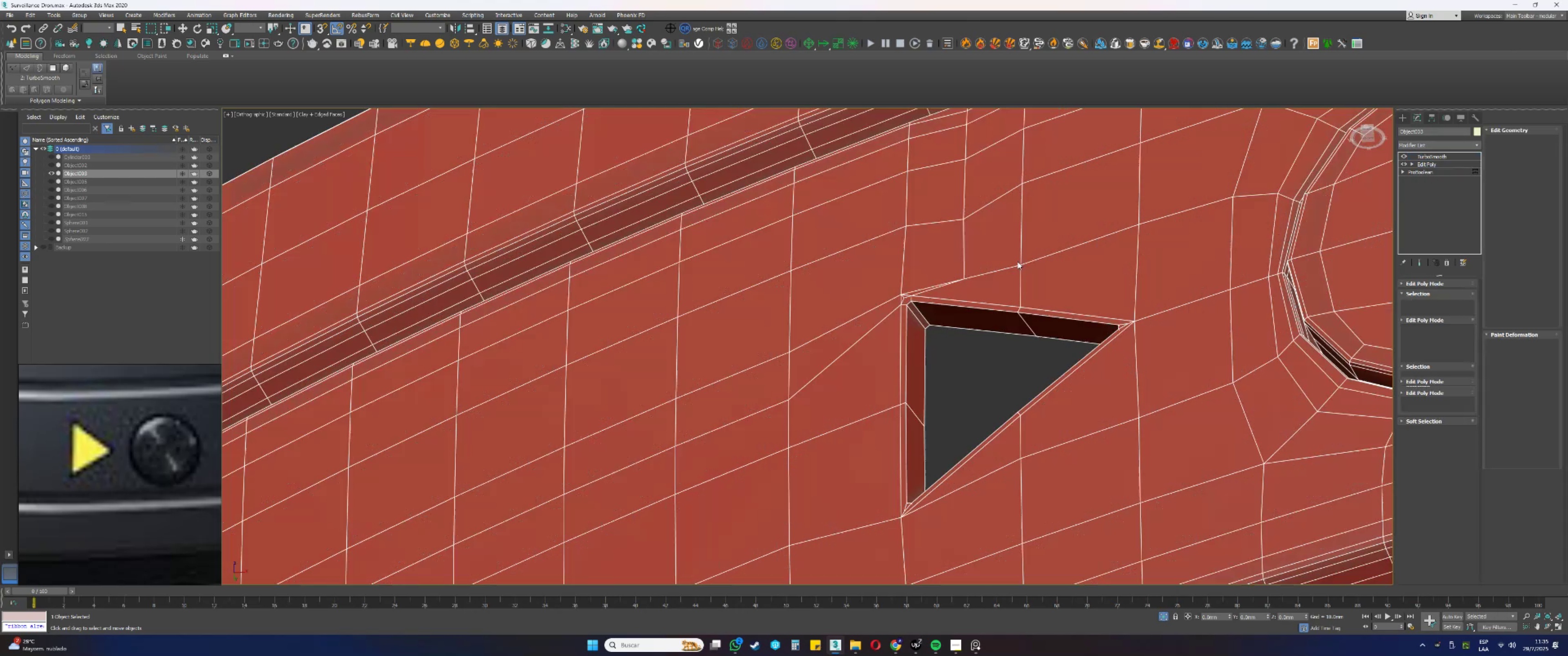 
key(4)
 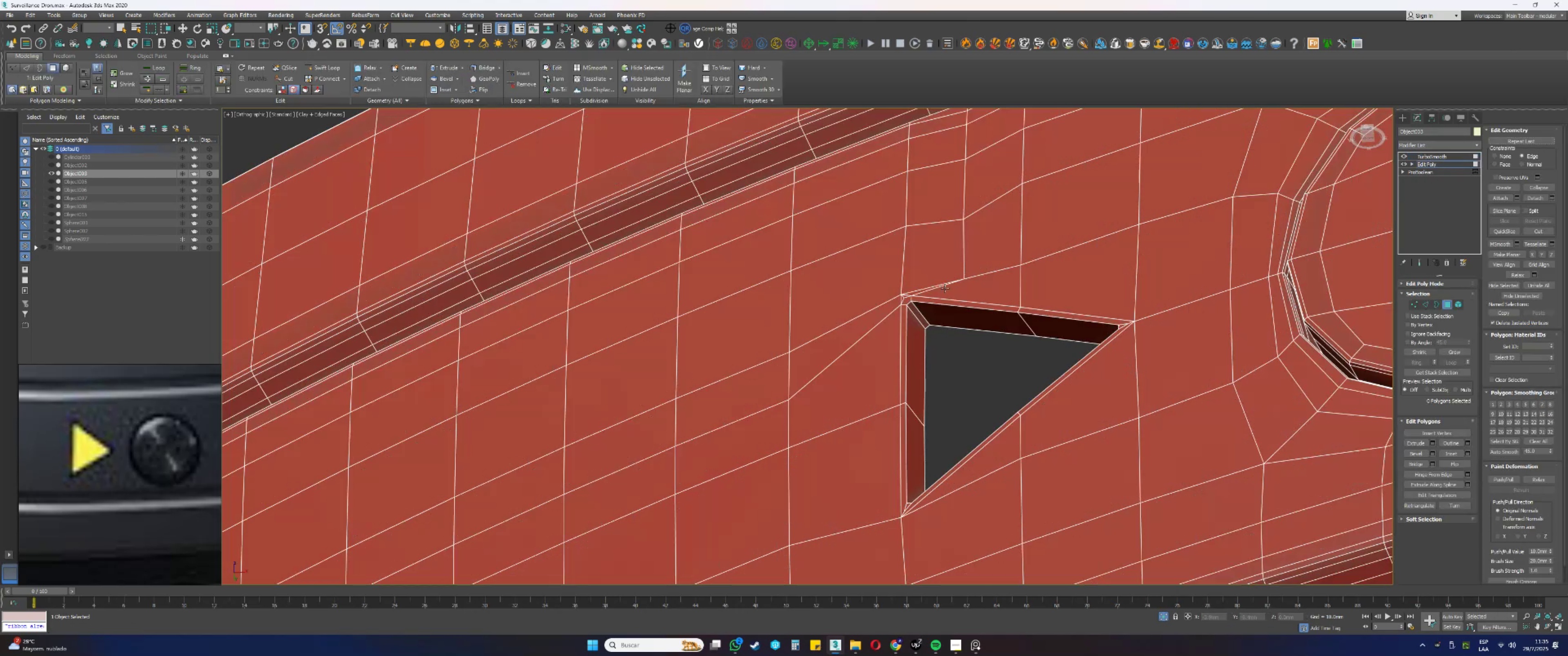 
key(Control+Z)
 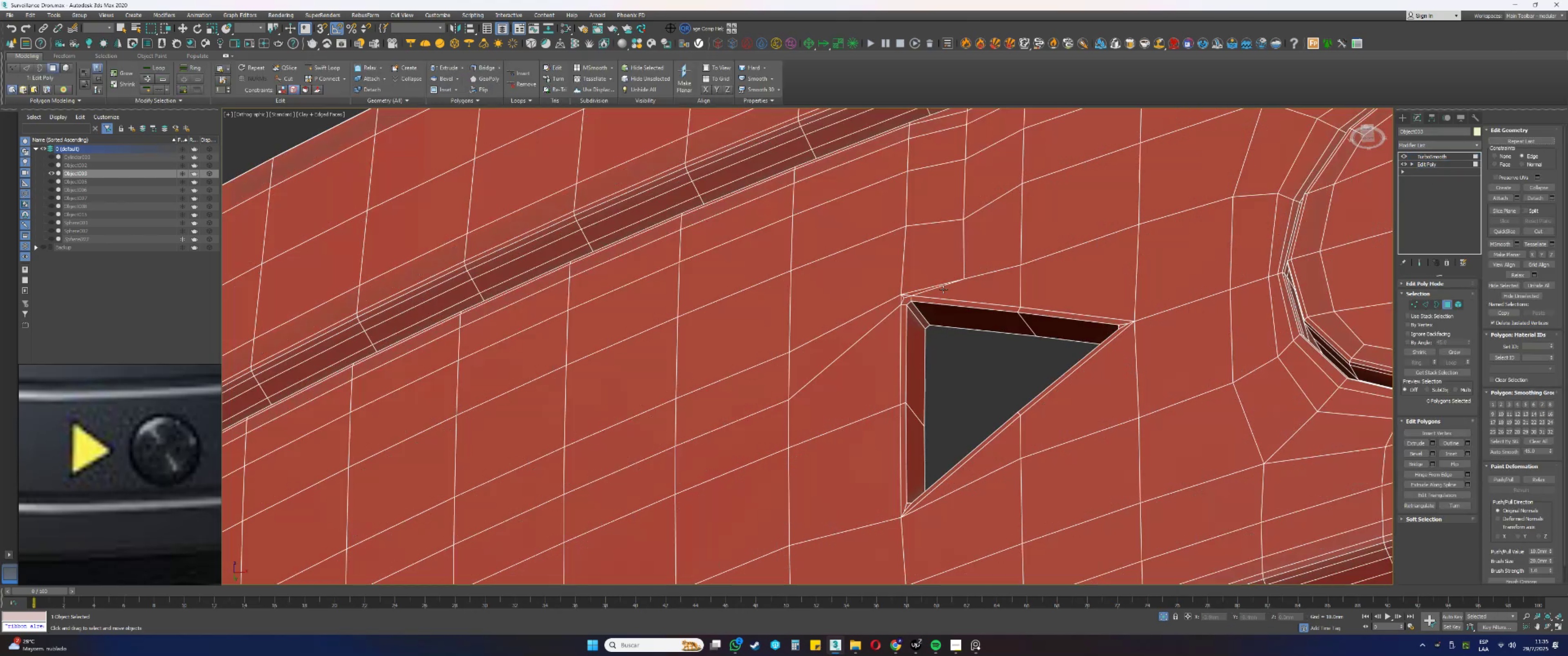 
key(Control+Z)
 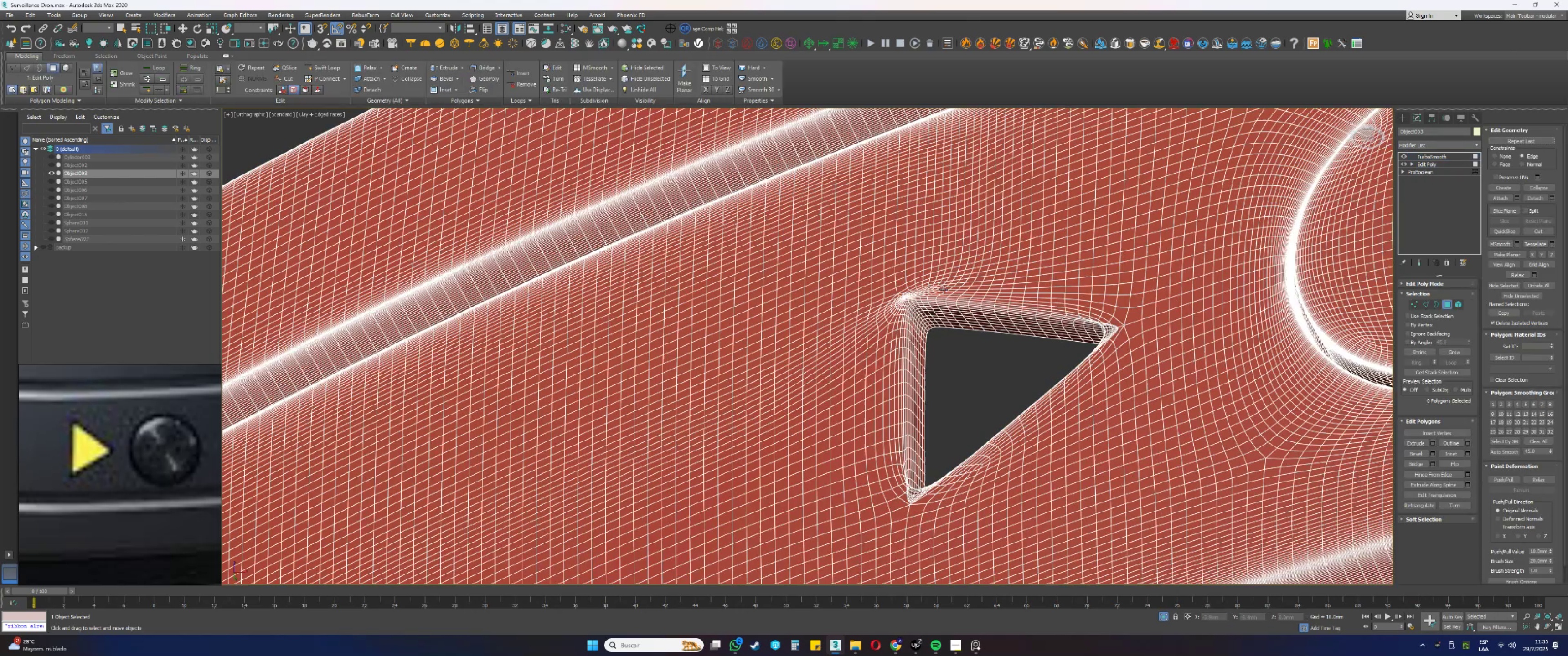 
key(Control+Z)
 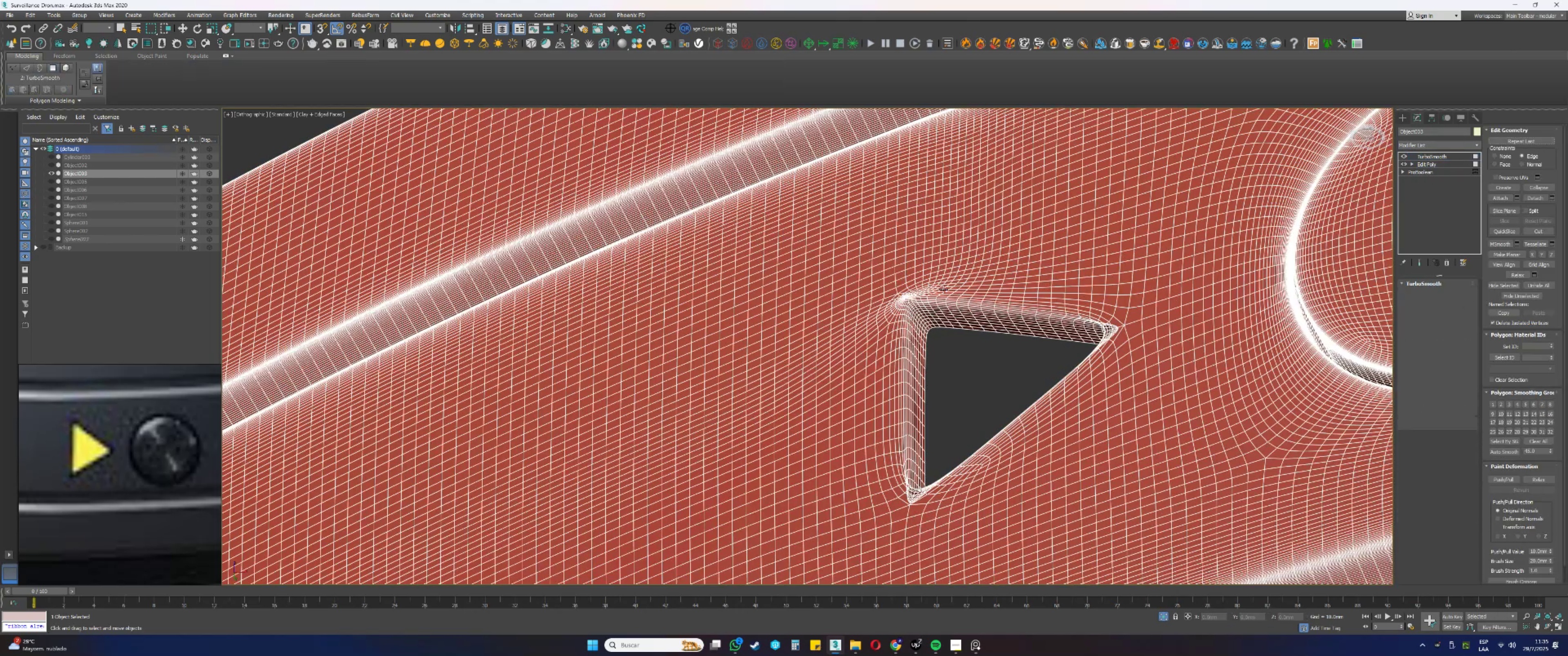 
key(Control+Z)
 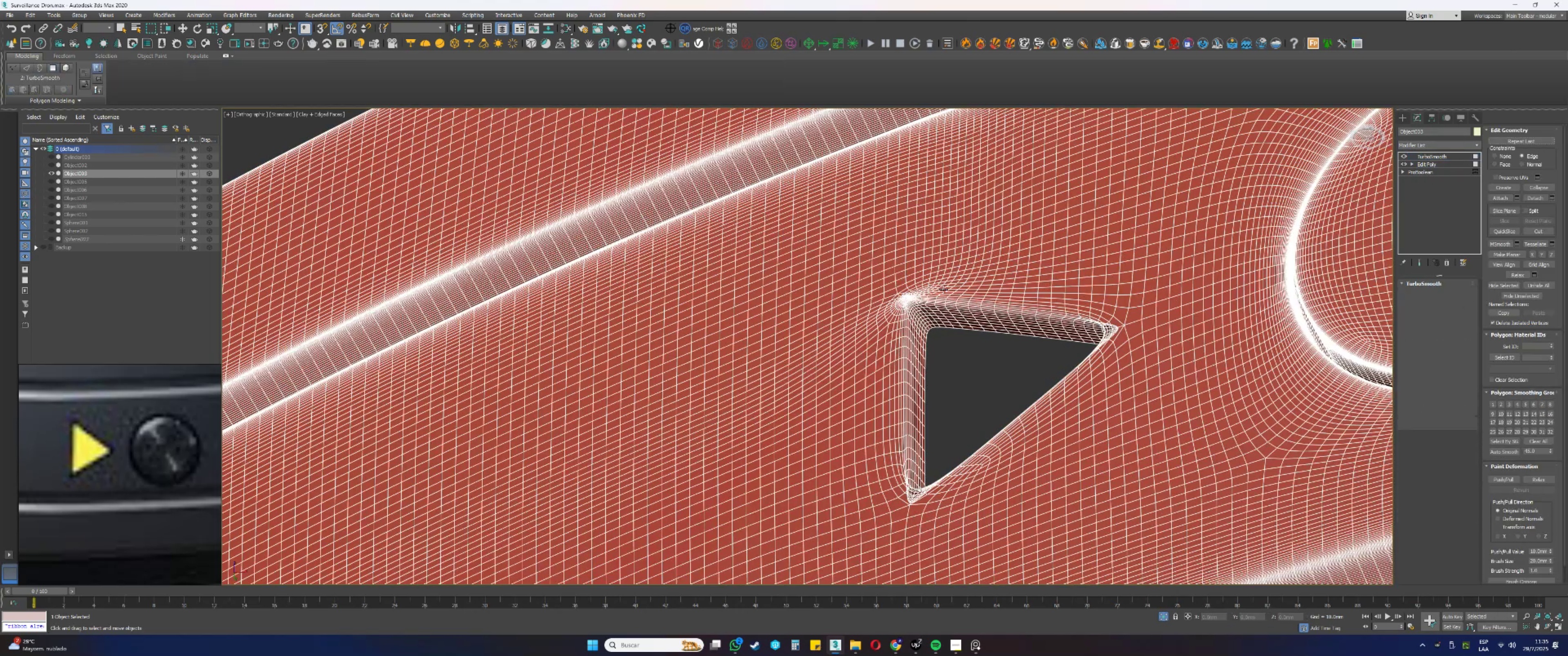 
key(Control+Z)
 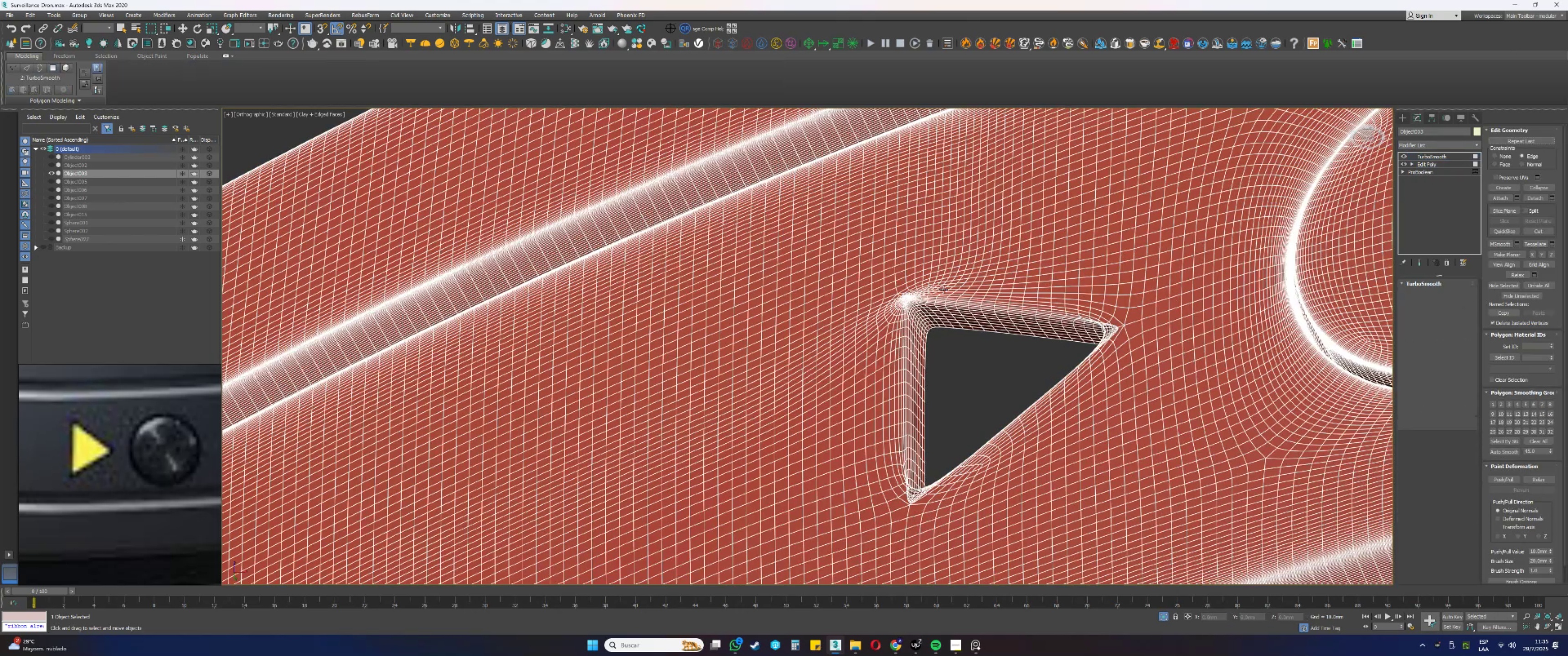 
key(Control+Z)
 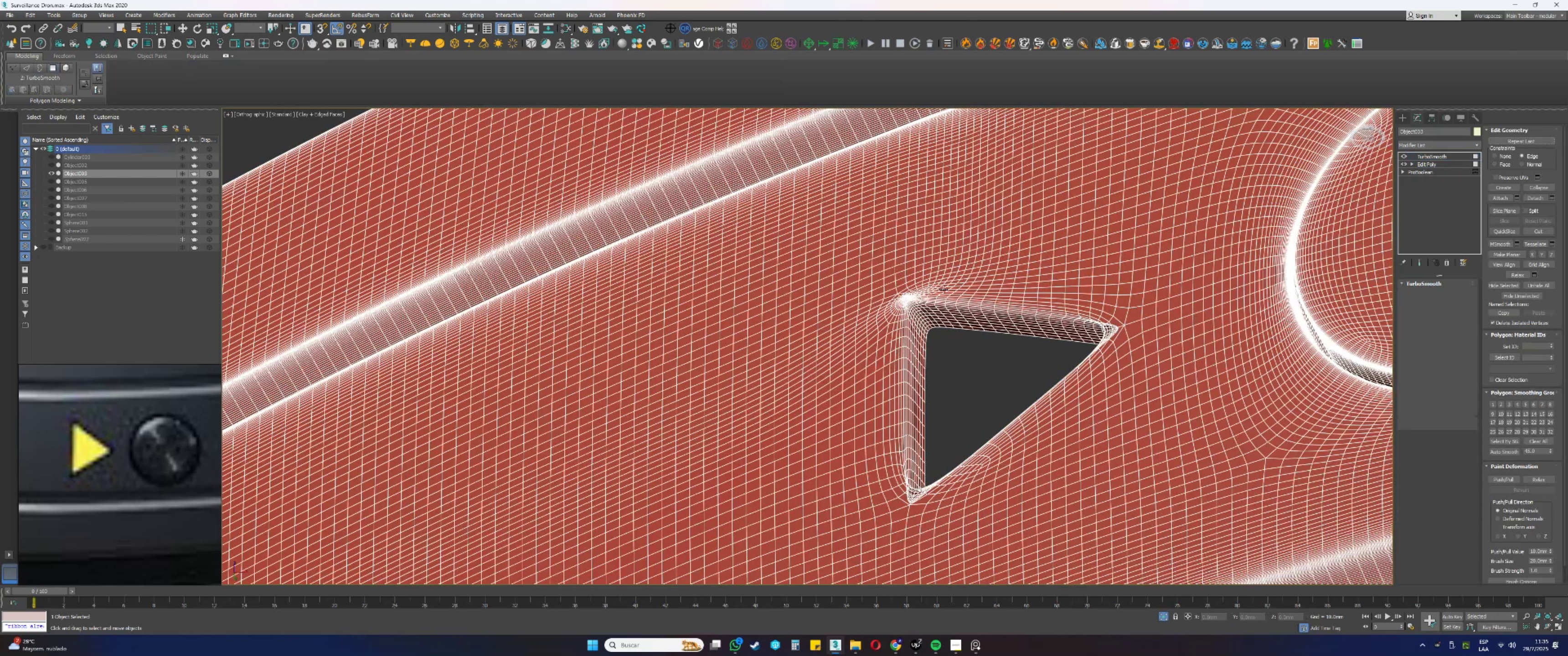 
key(Control+Z)
 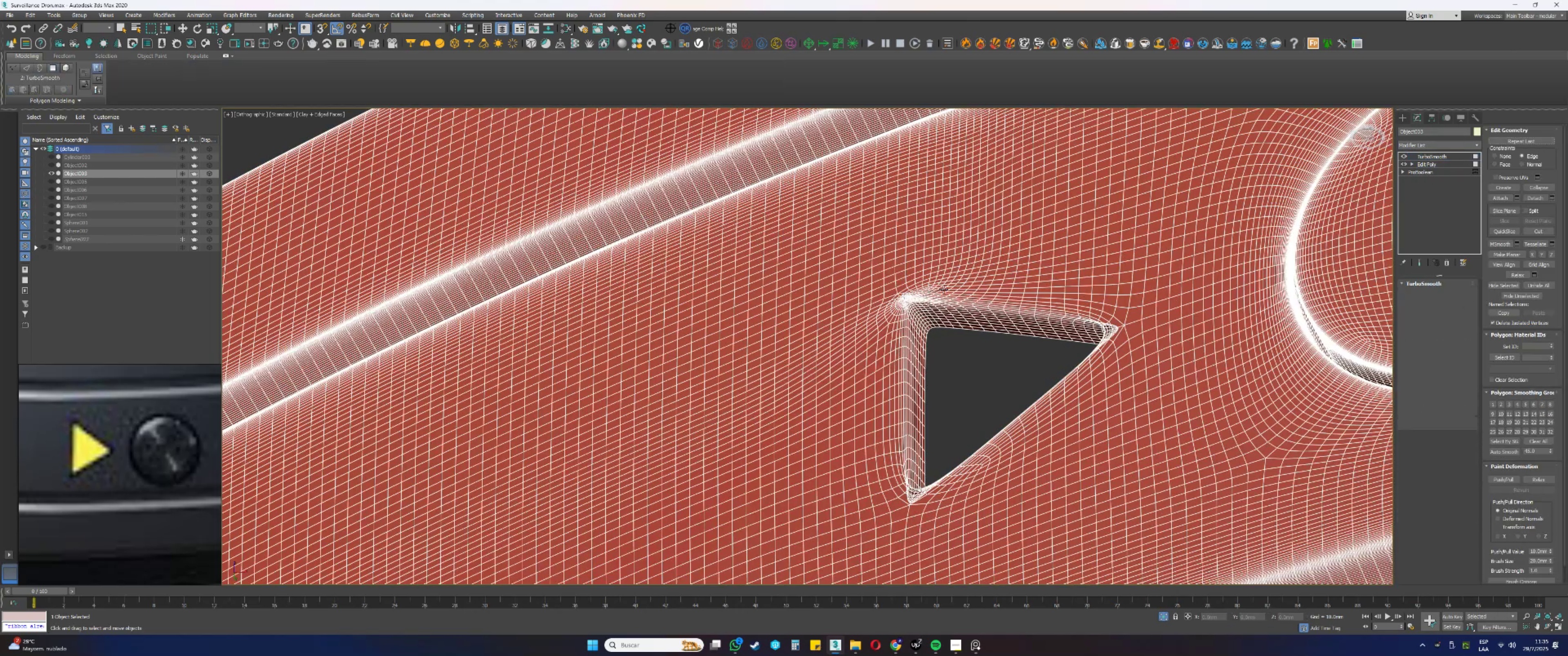 
key(Control+Z)
 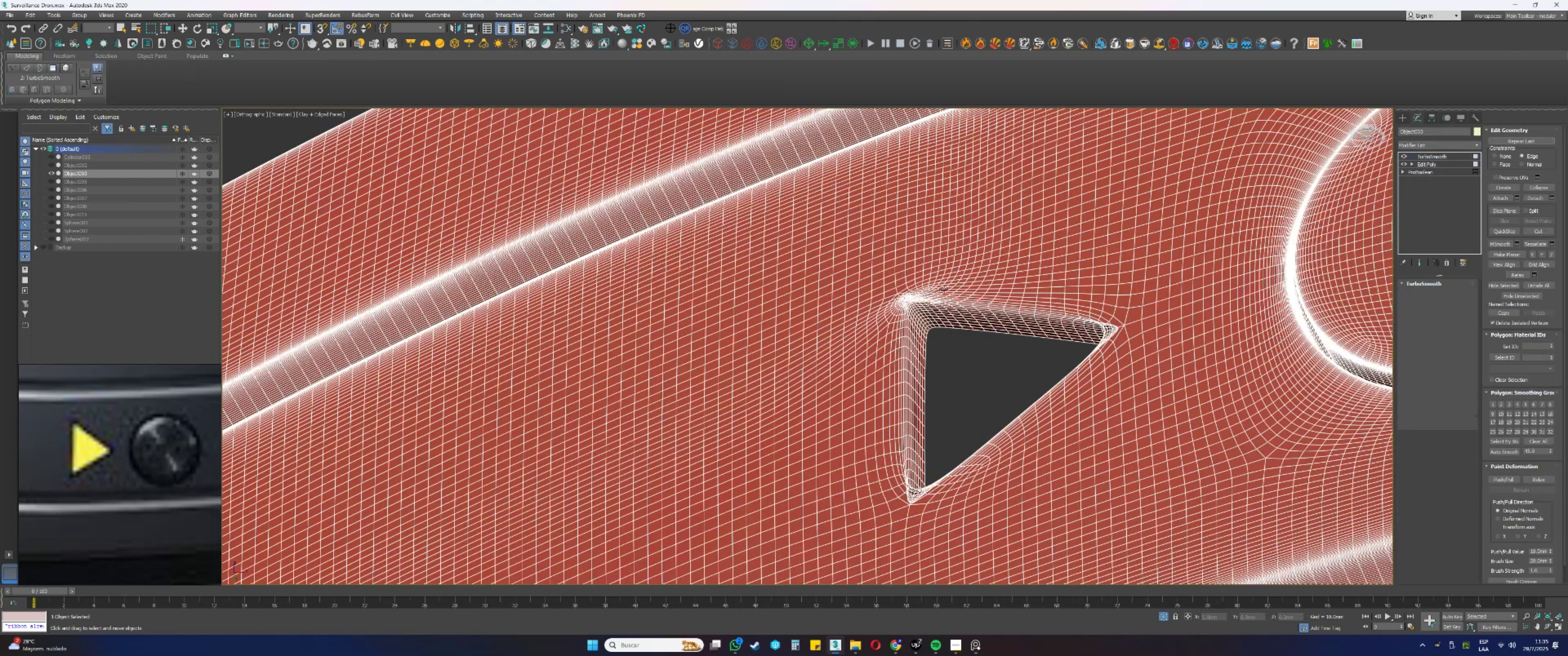 
key(Control+Z)
 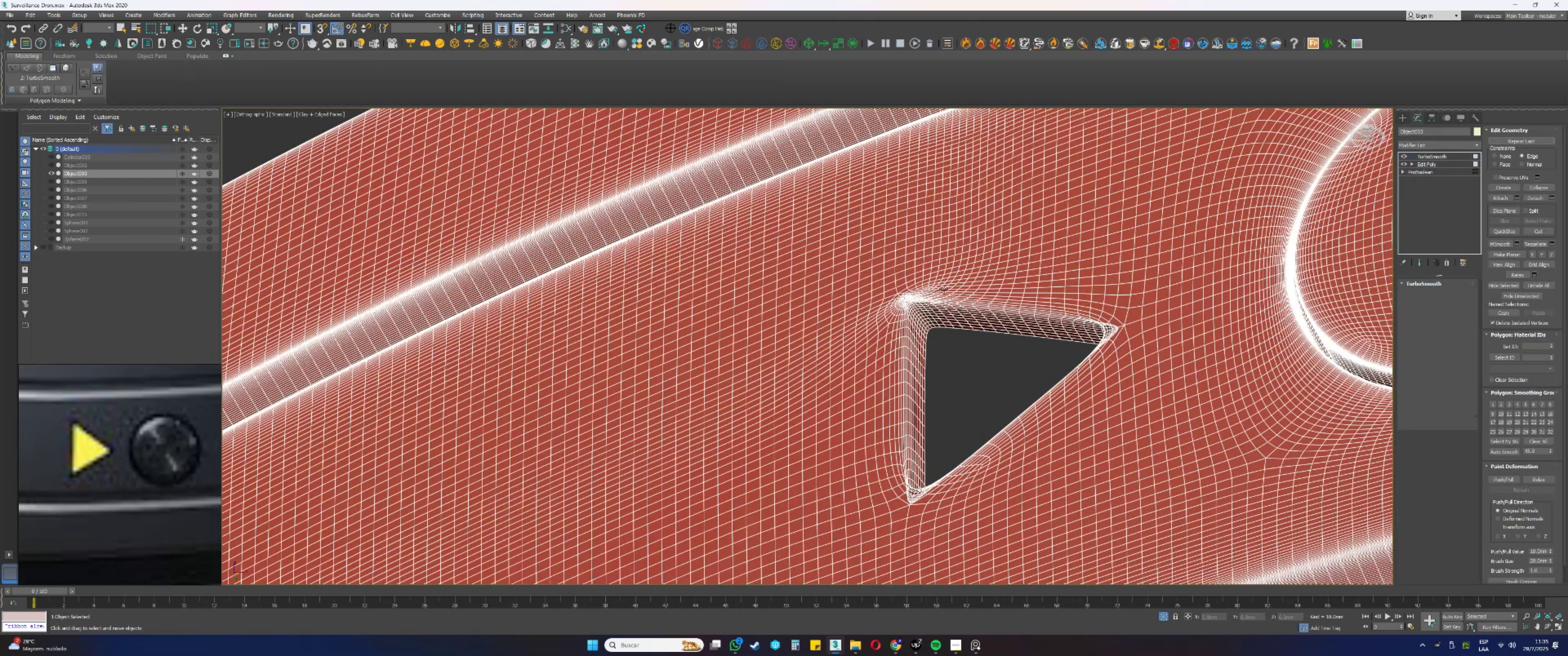 
key(Control+Z)
 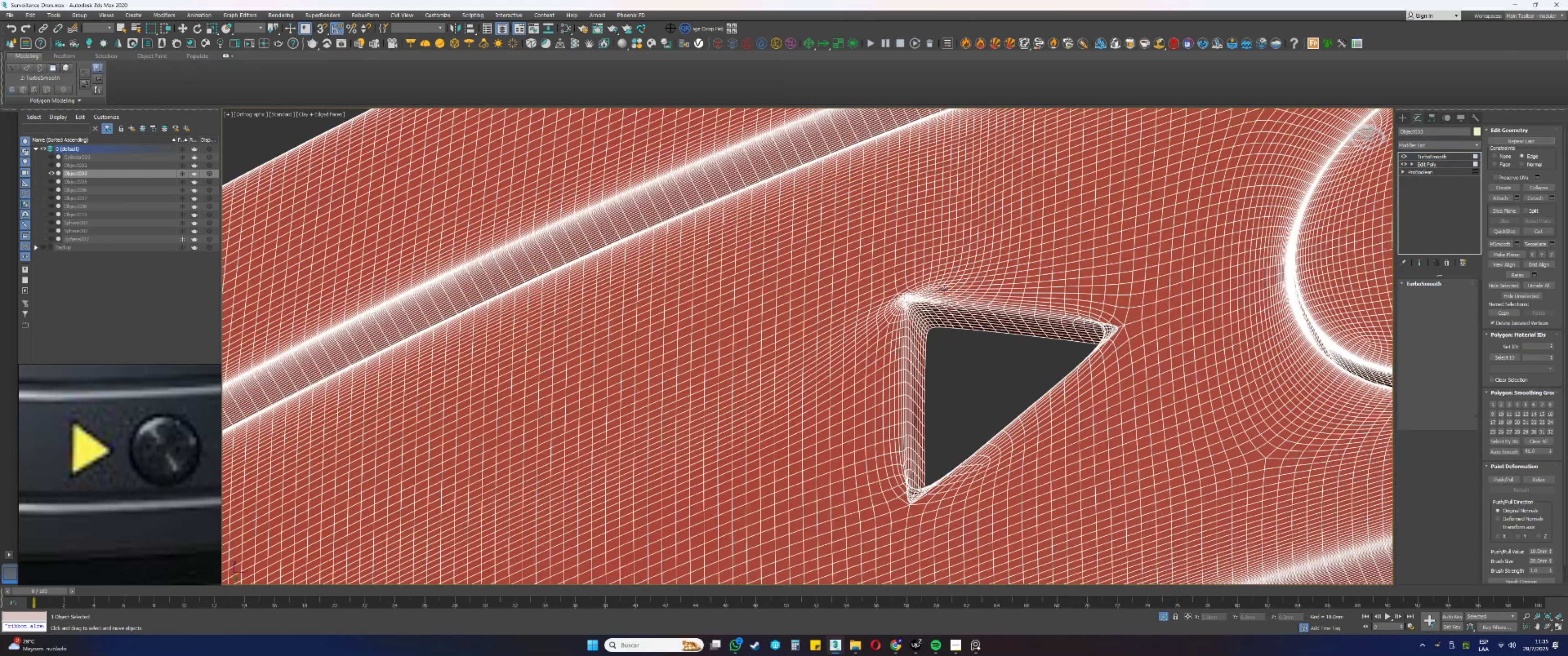 
key(Control+Z)
 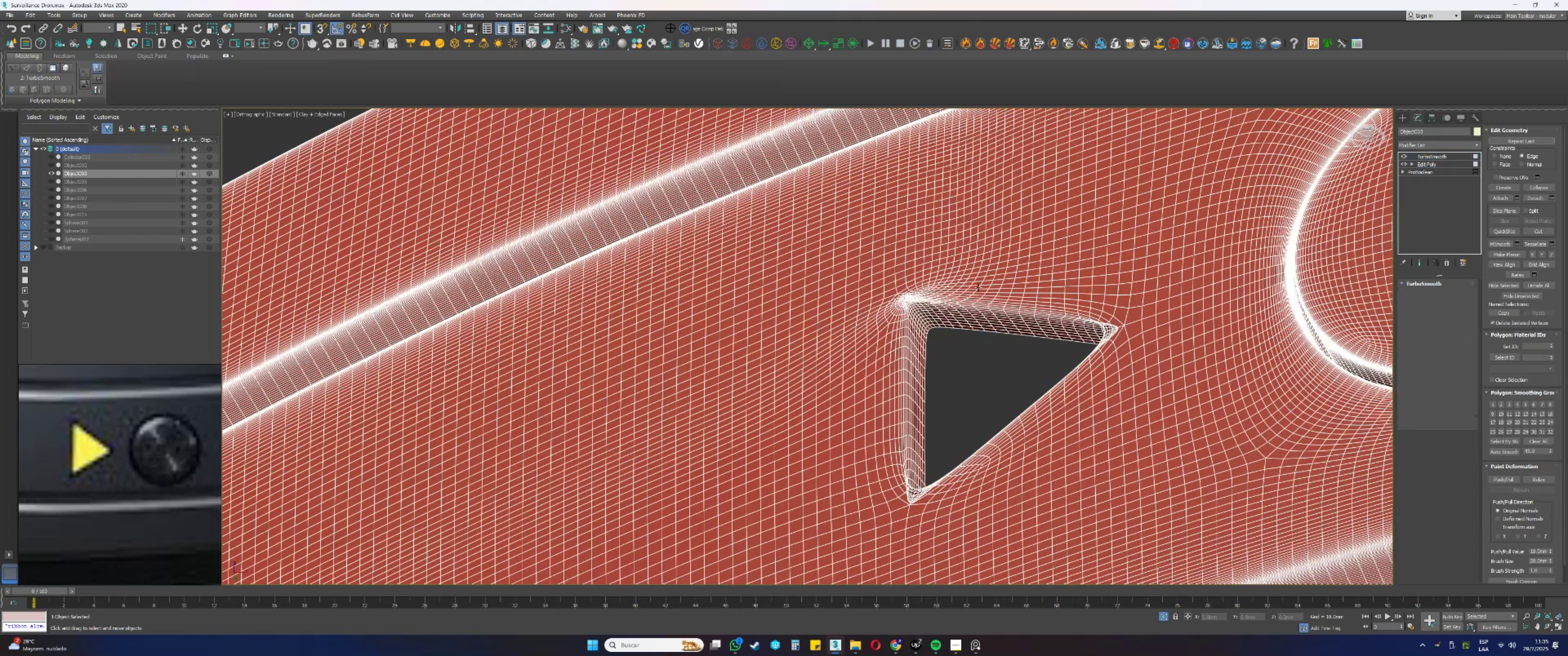 
key(Control+Z)
 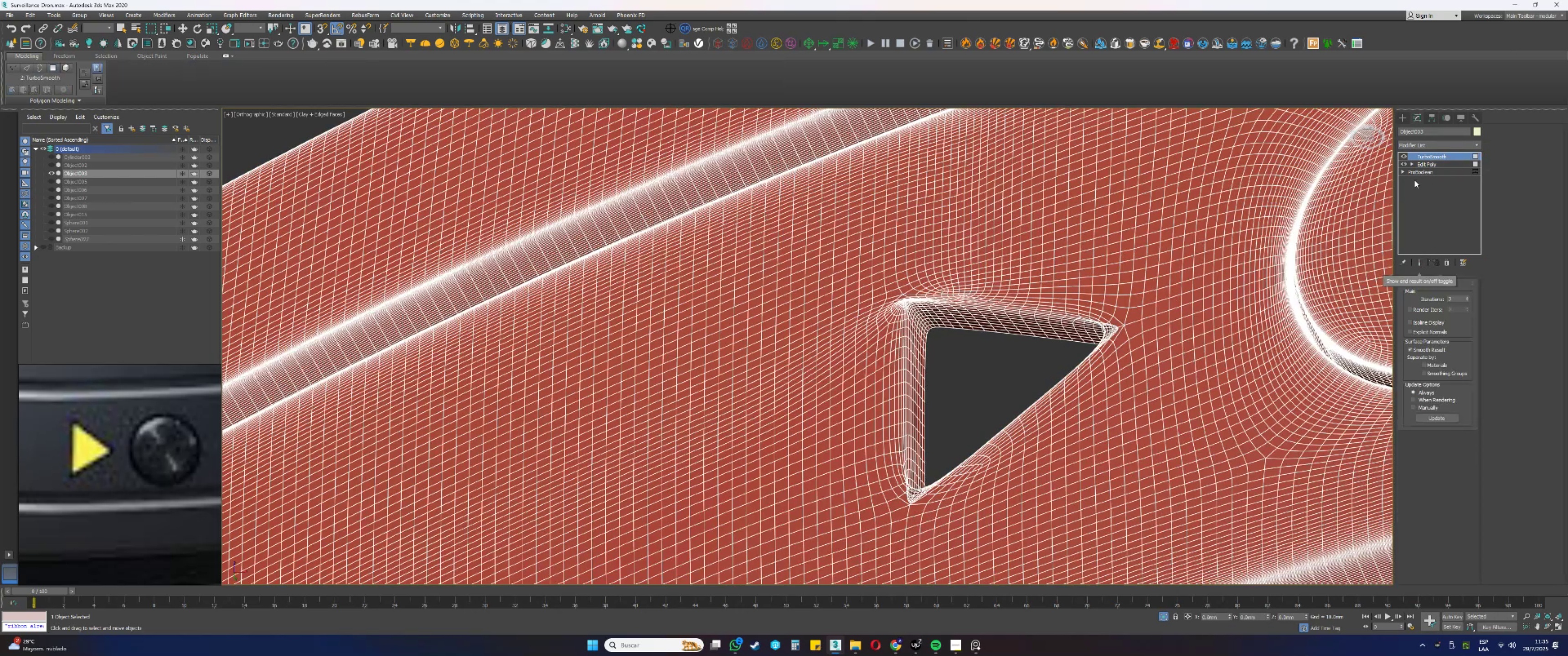 
left_click([1400, 156])
 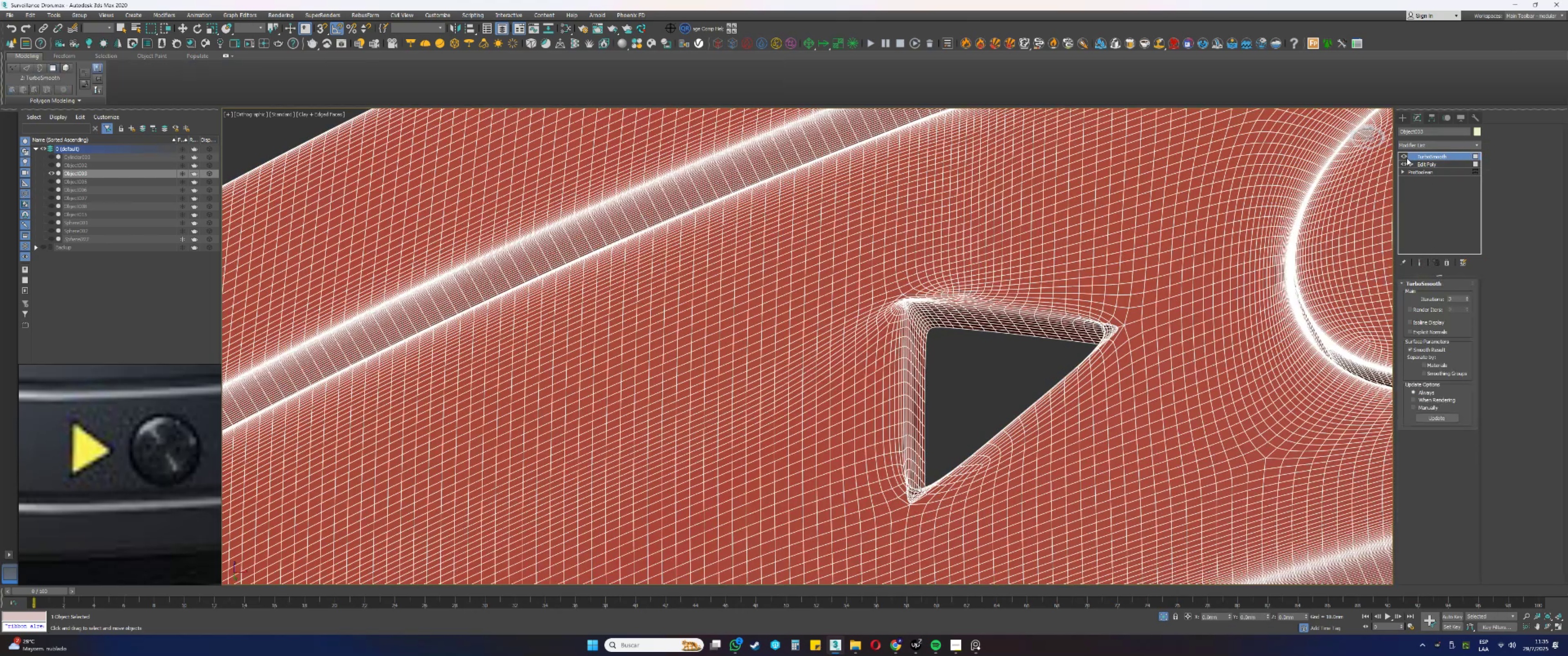 
key(Control+ControlLeft)
 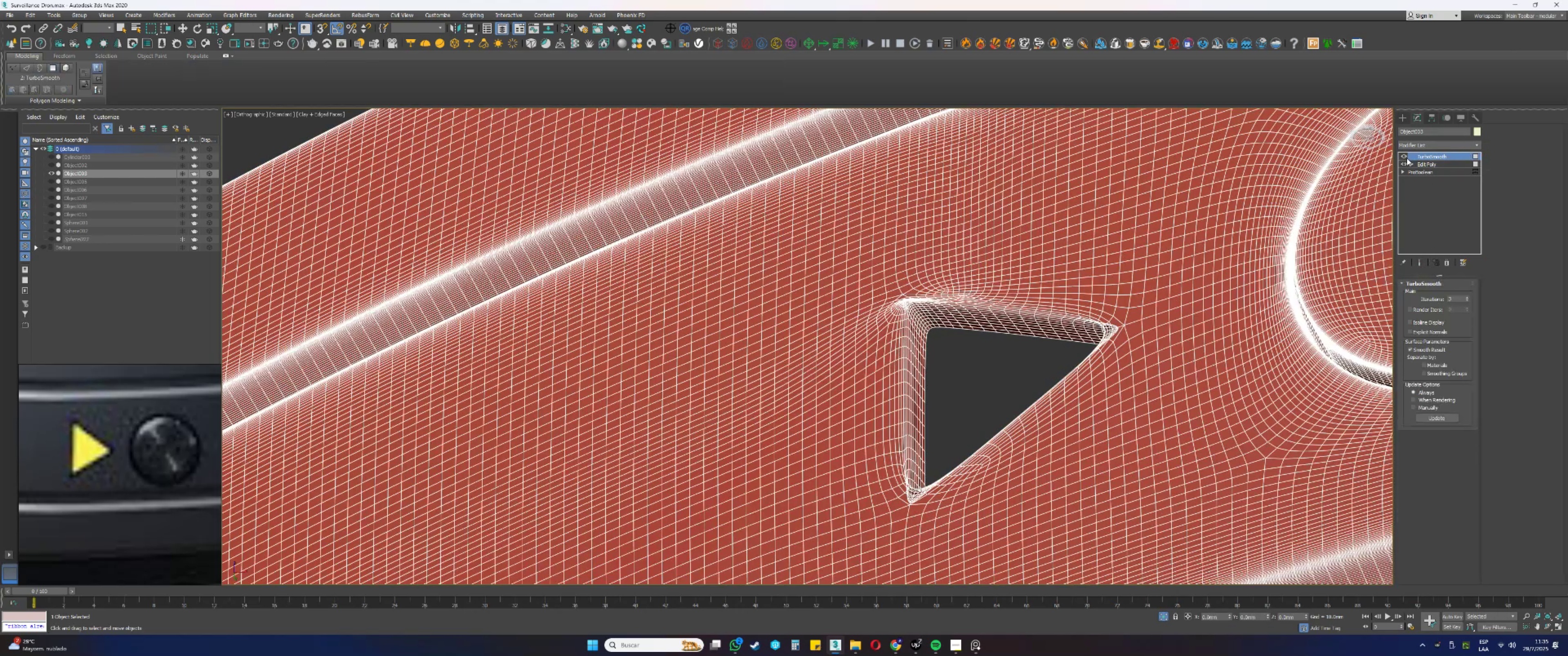 
key(Control+Z)
 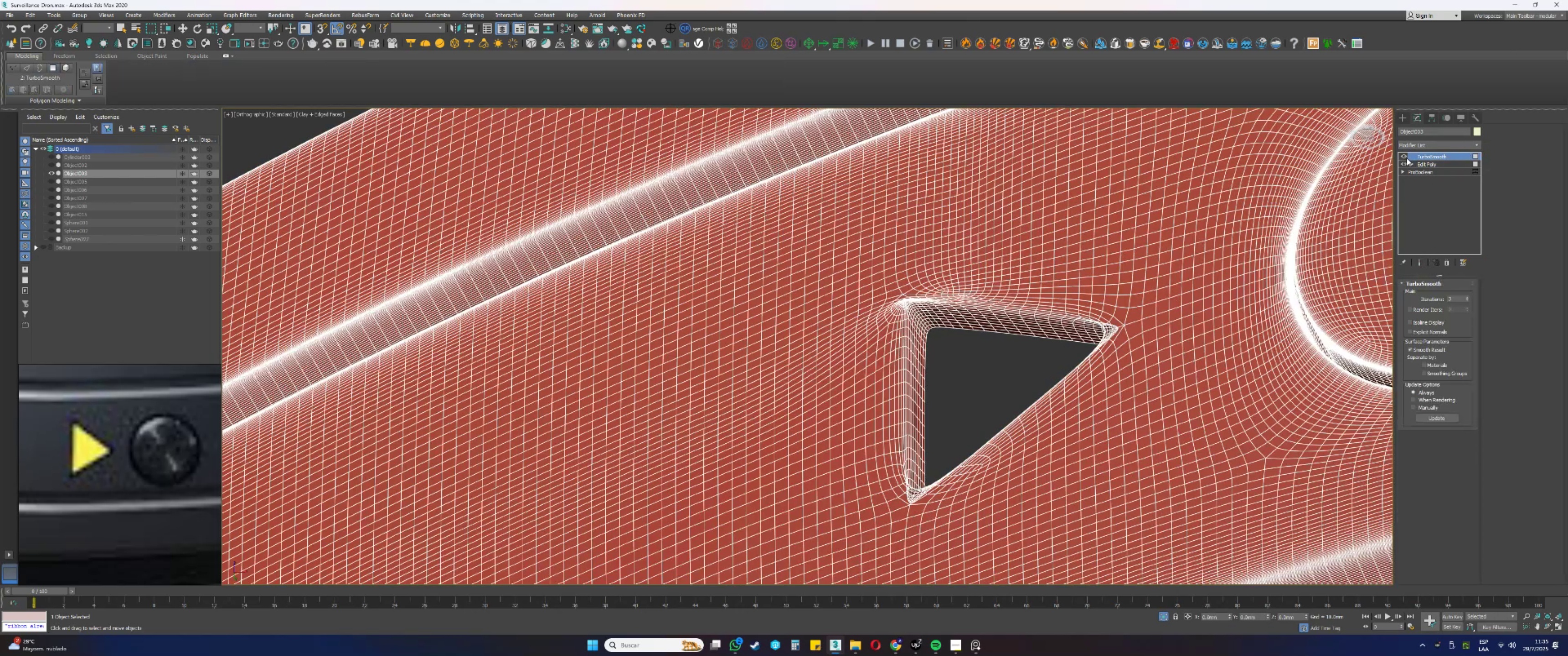 
key(Control+Z)
 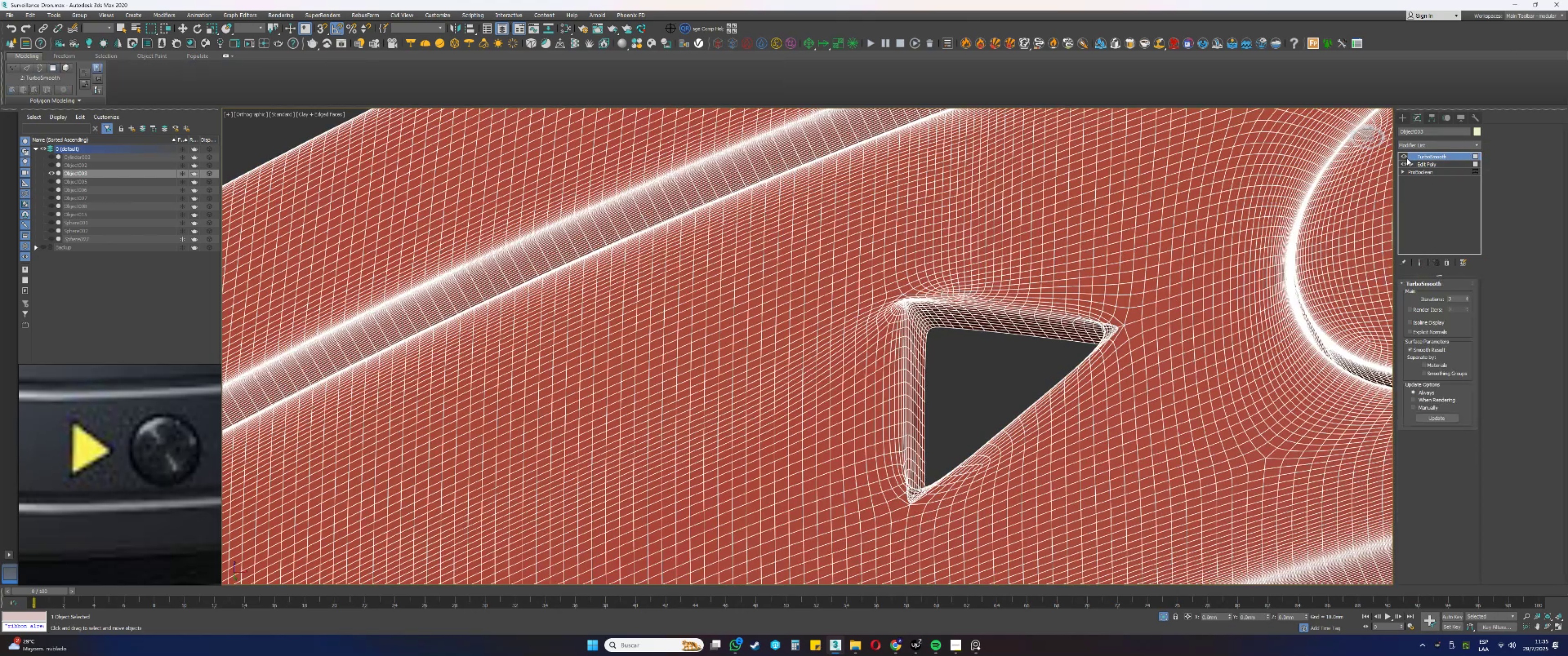 
key(Control+Z)
 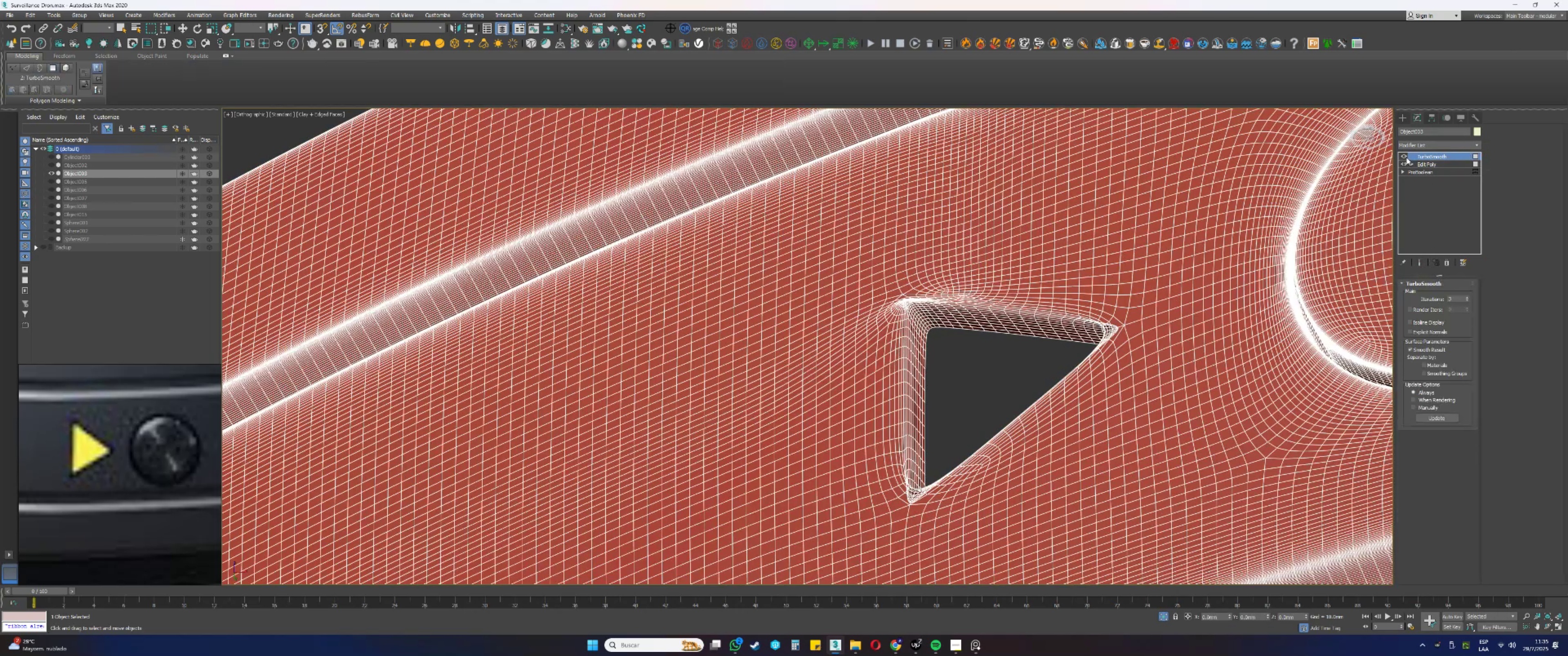 
key(Control+Z)
 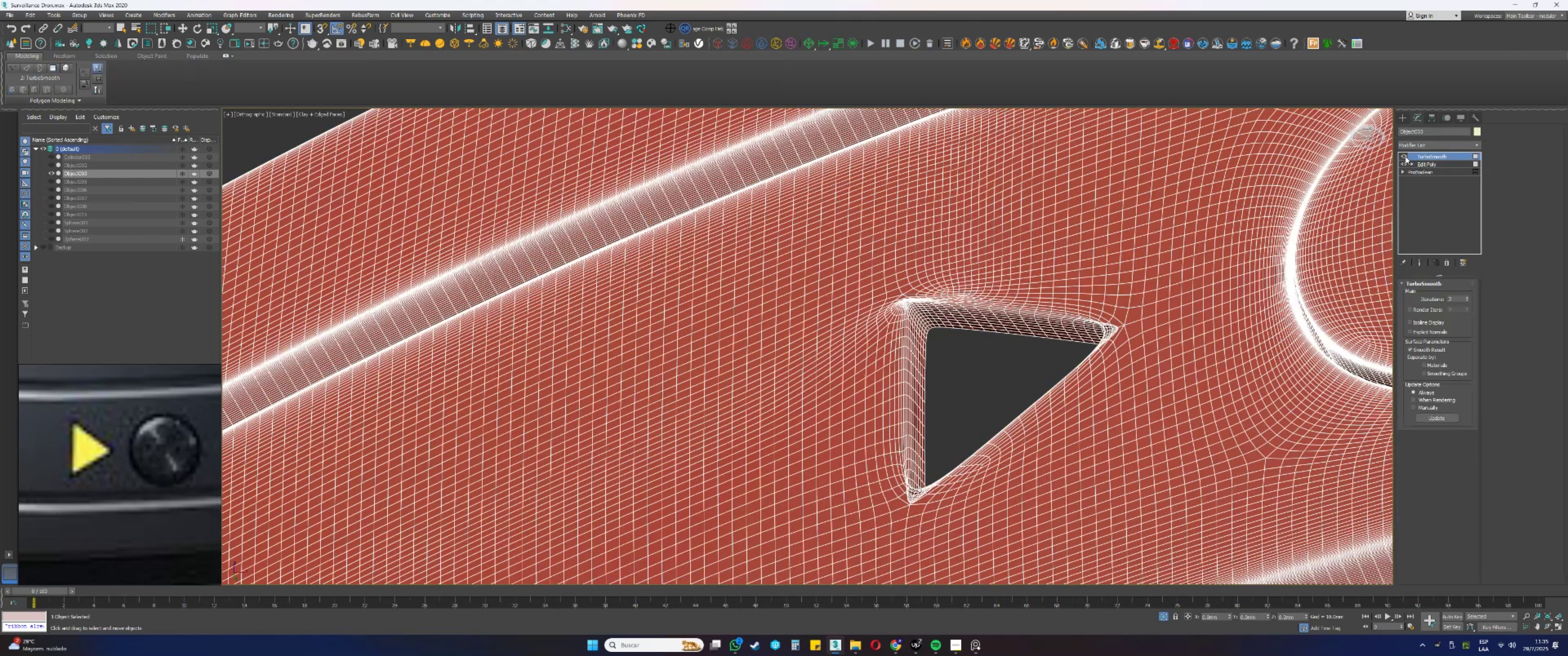 
key(Control+Z)
 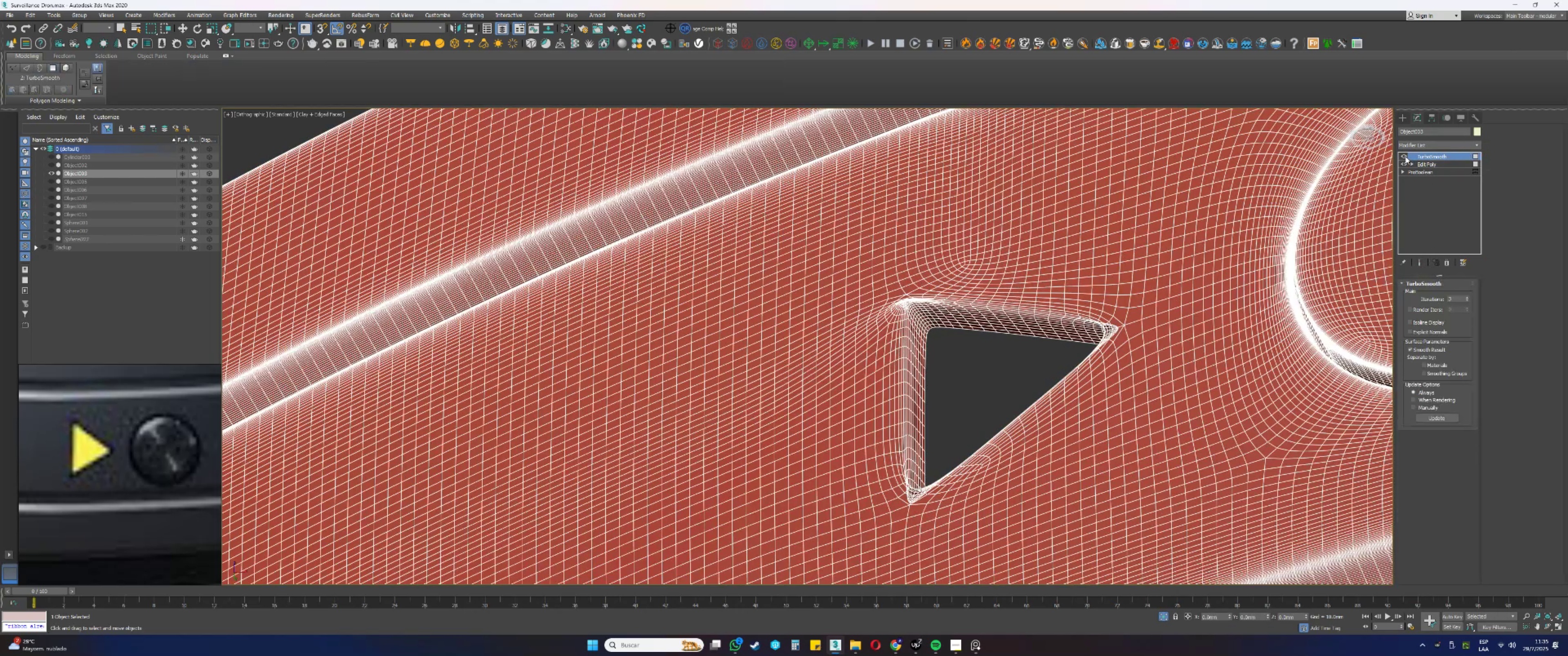 
key(Control+Z)
 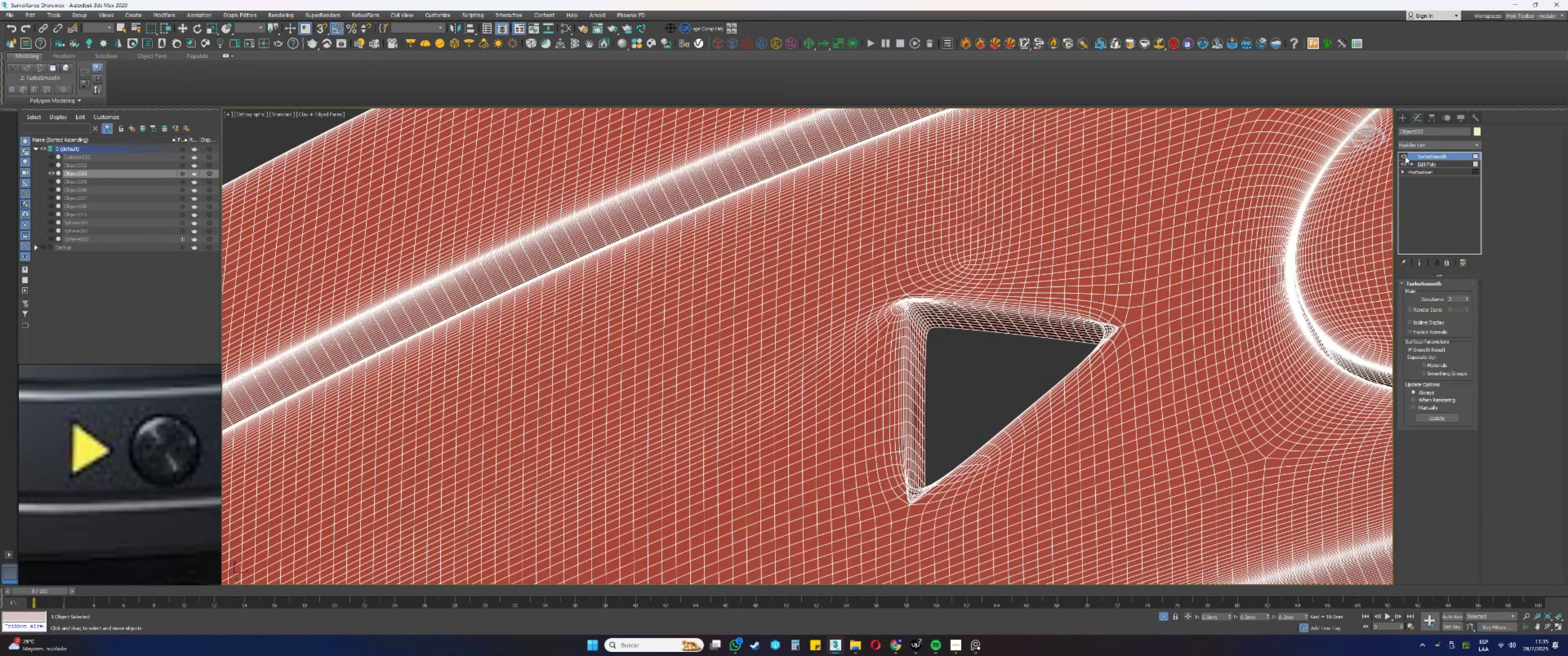 
key(Control+Z)
 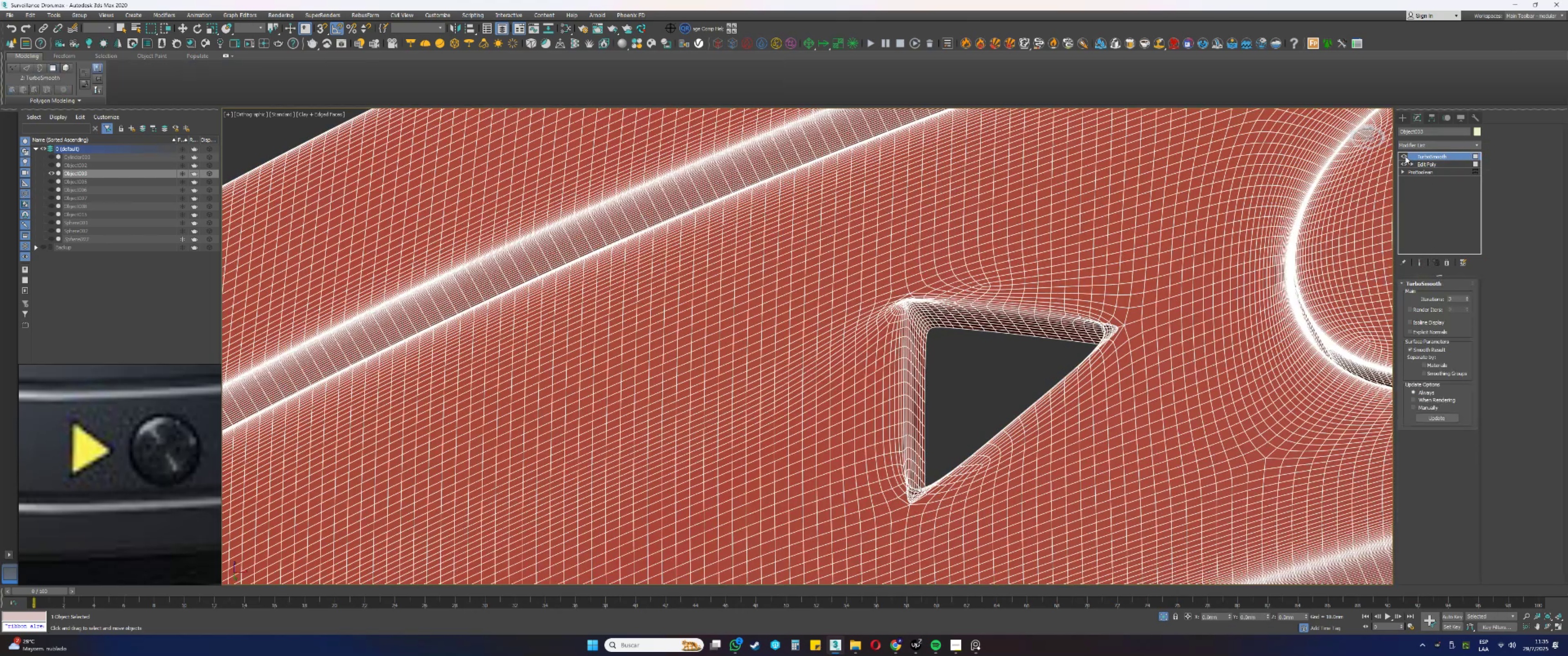 
key(Control+Z)
 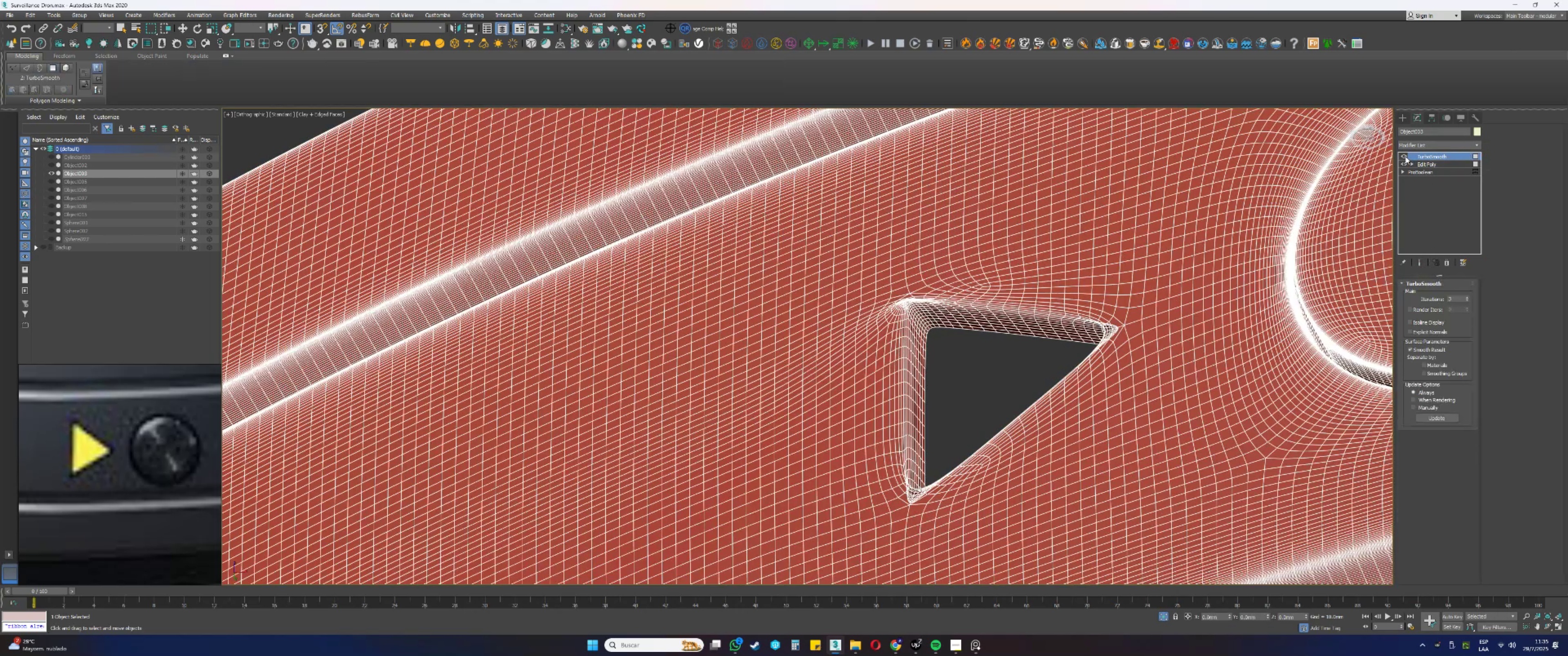 
key(Control+Z)
 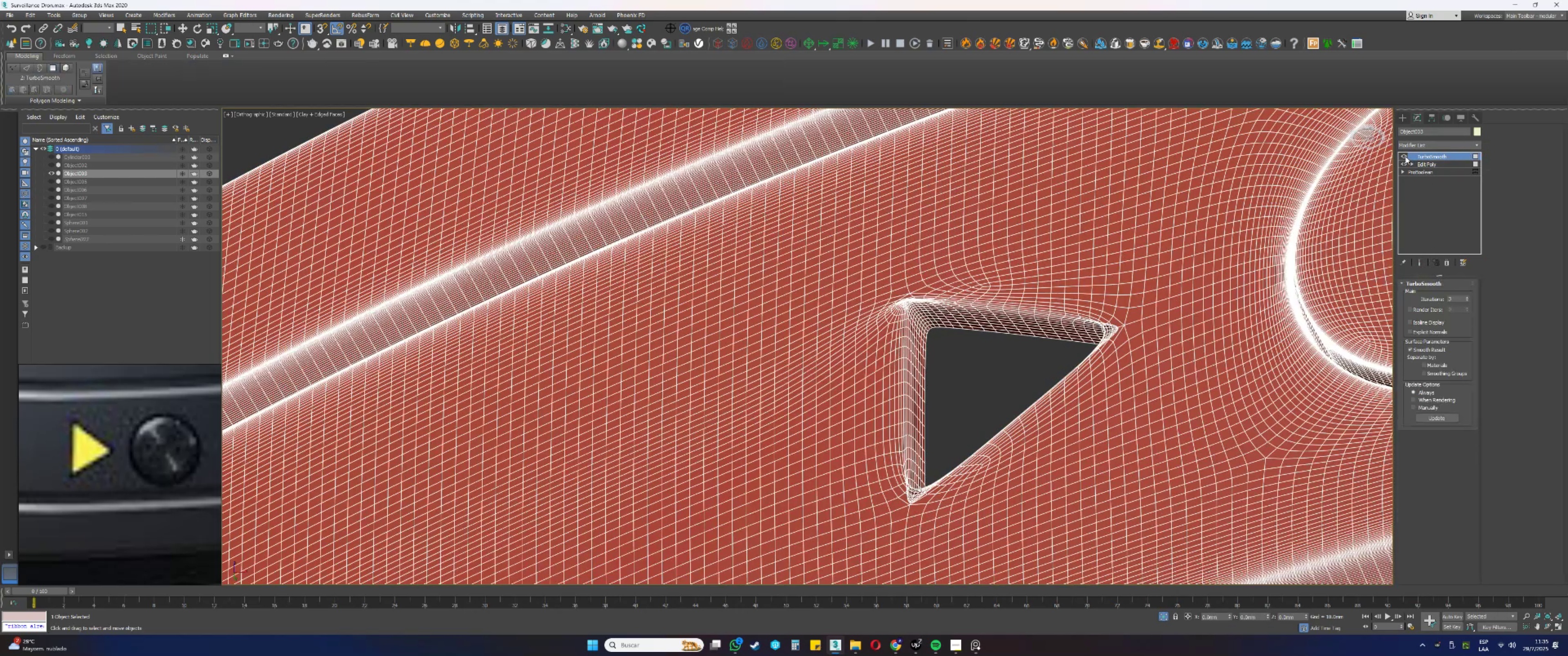 
key(Control+Z)
 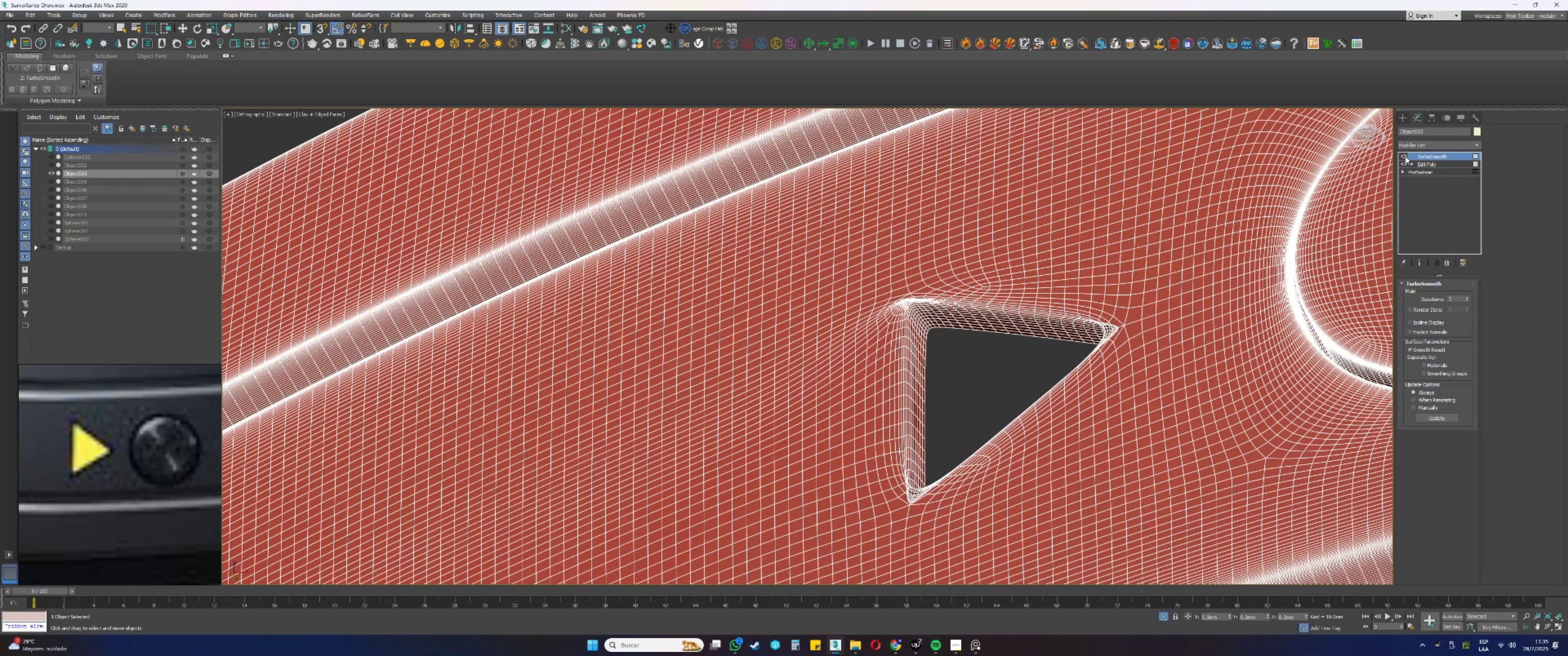 
key(Control+Z)
 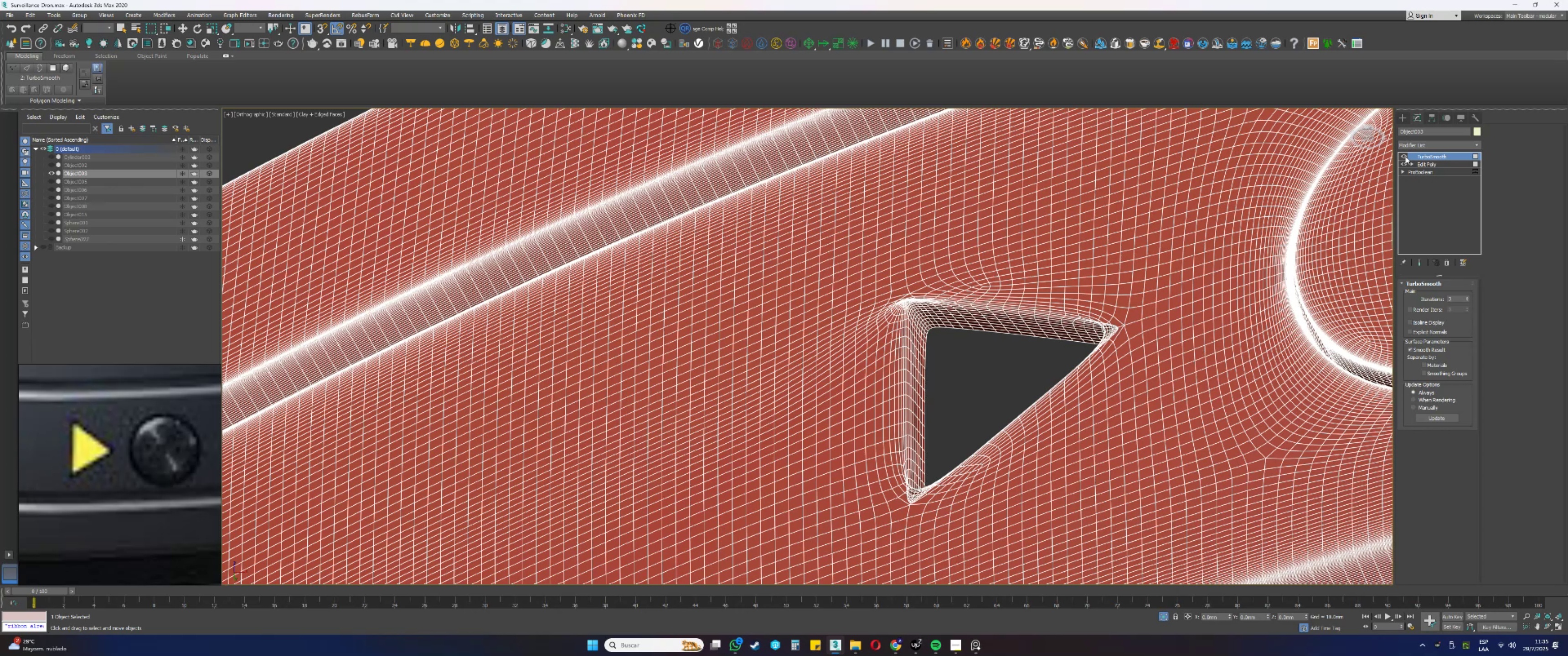 
key(Control+Z)
 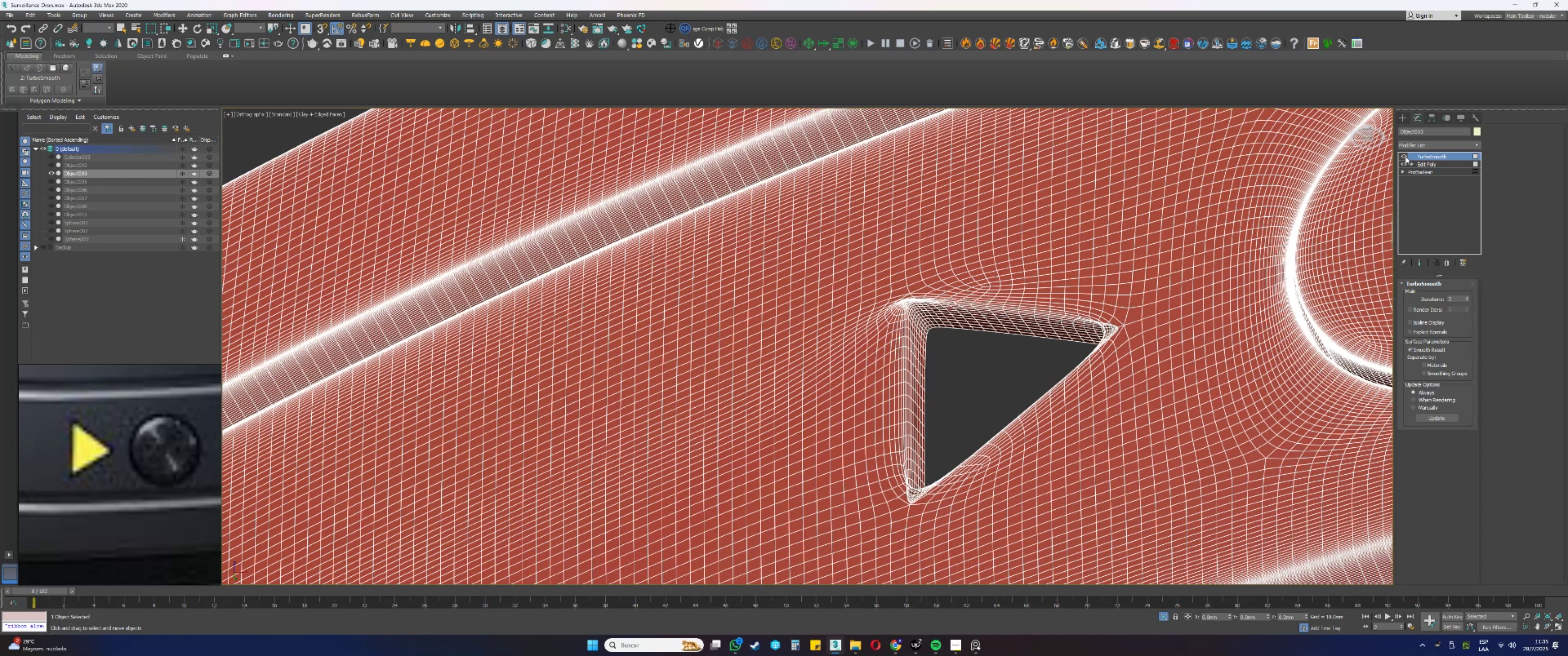 
key(Control+Z)
 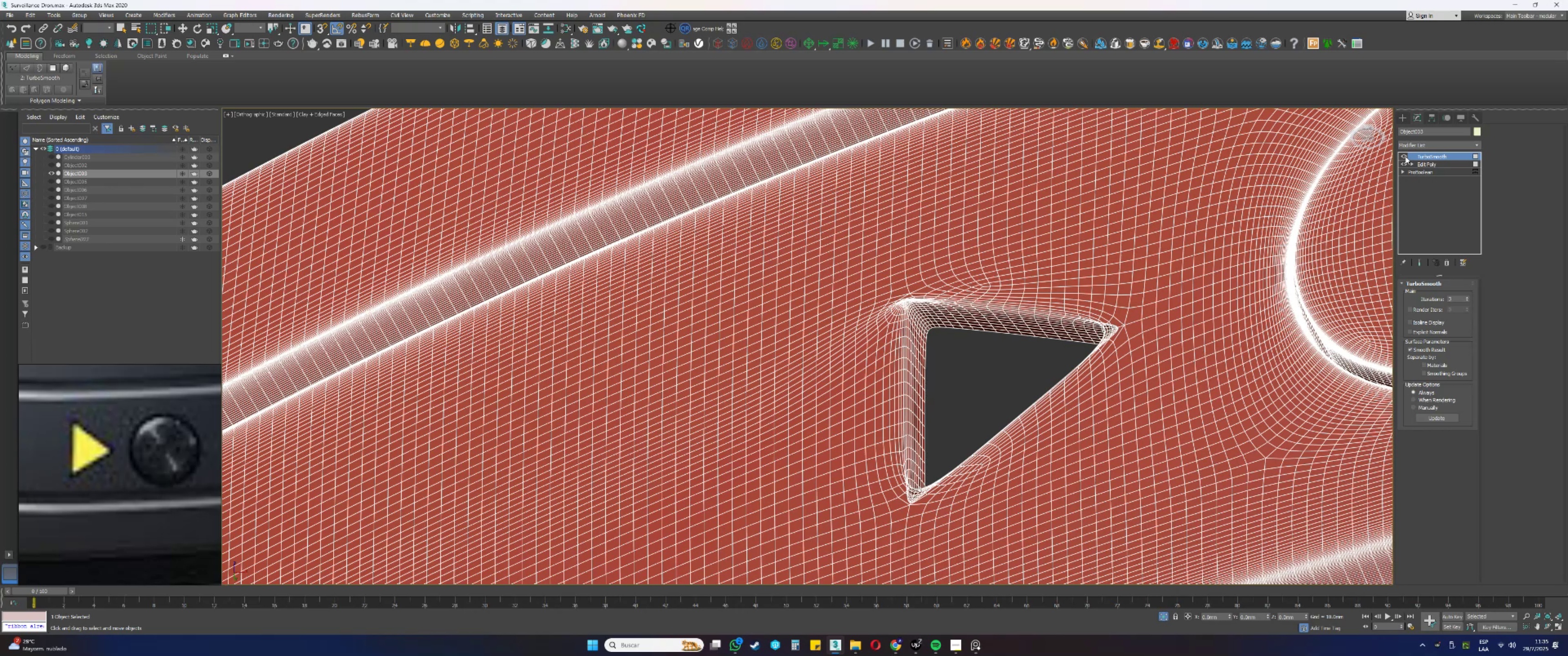 
key(Control+Z)
 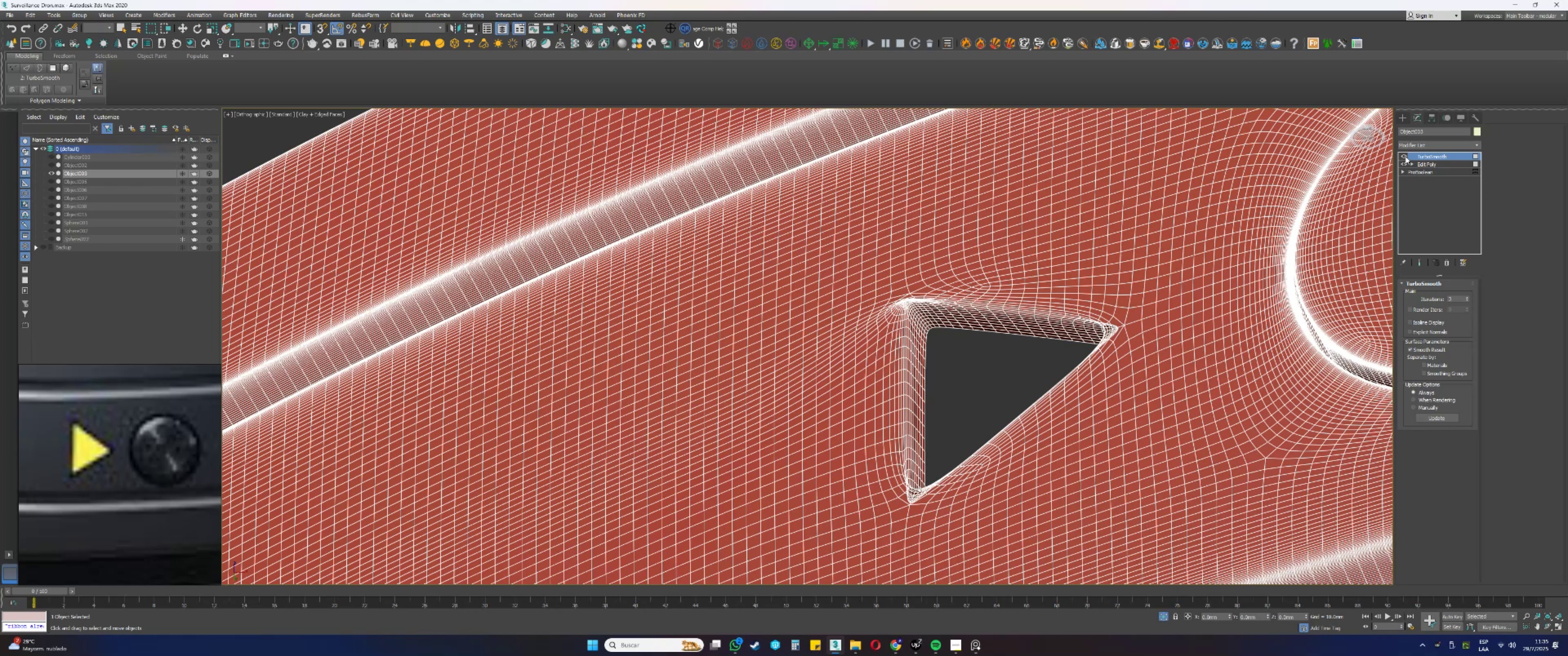 
key(Control+Z)
 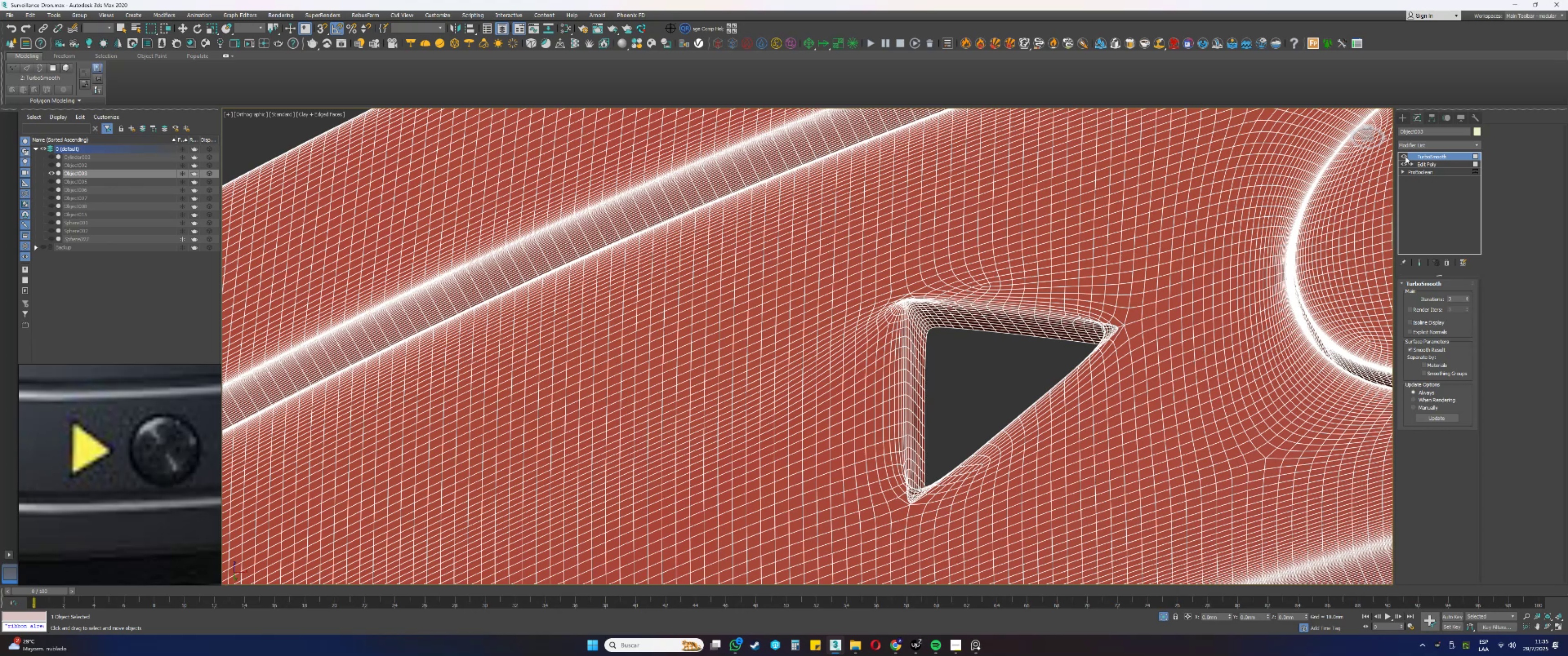 
key(Control+Z)
 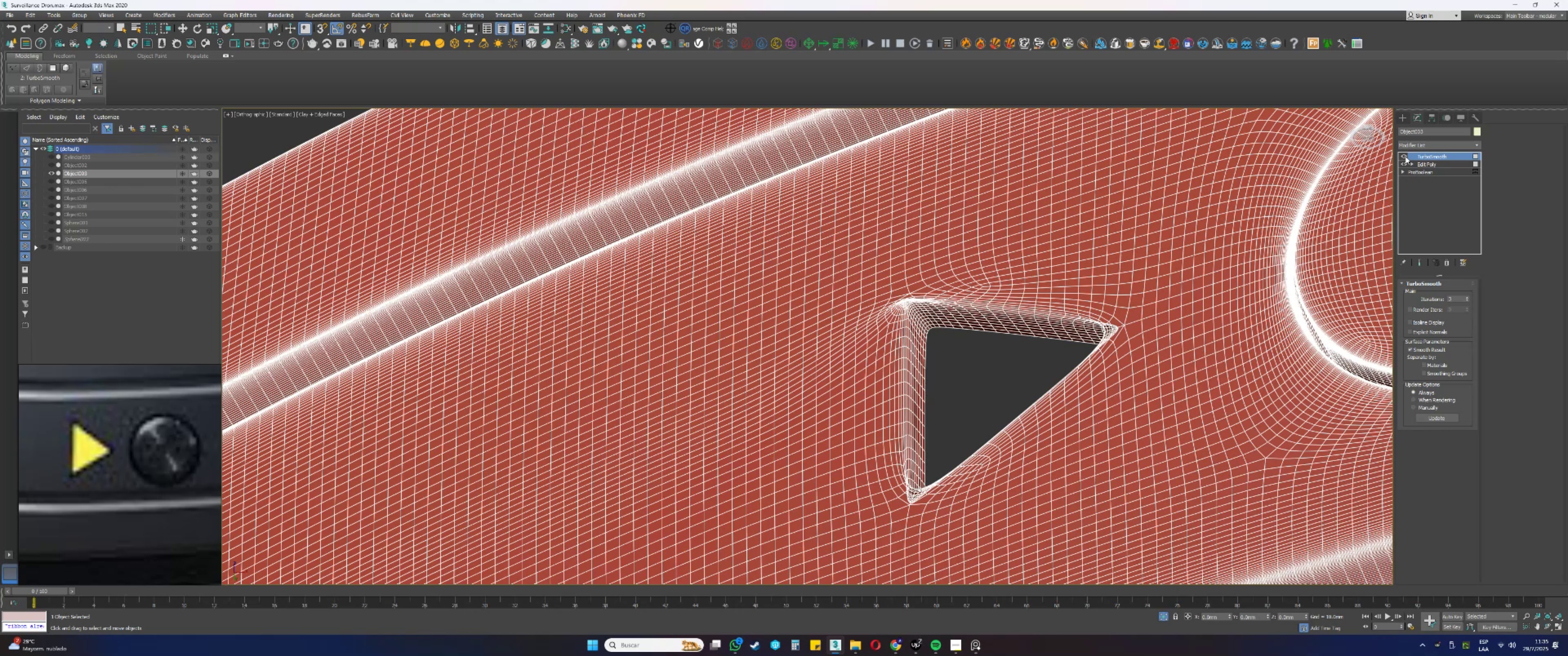 
key(Control+Z)
 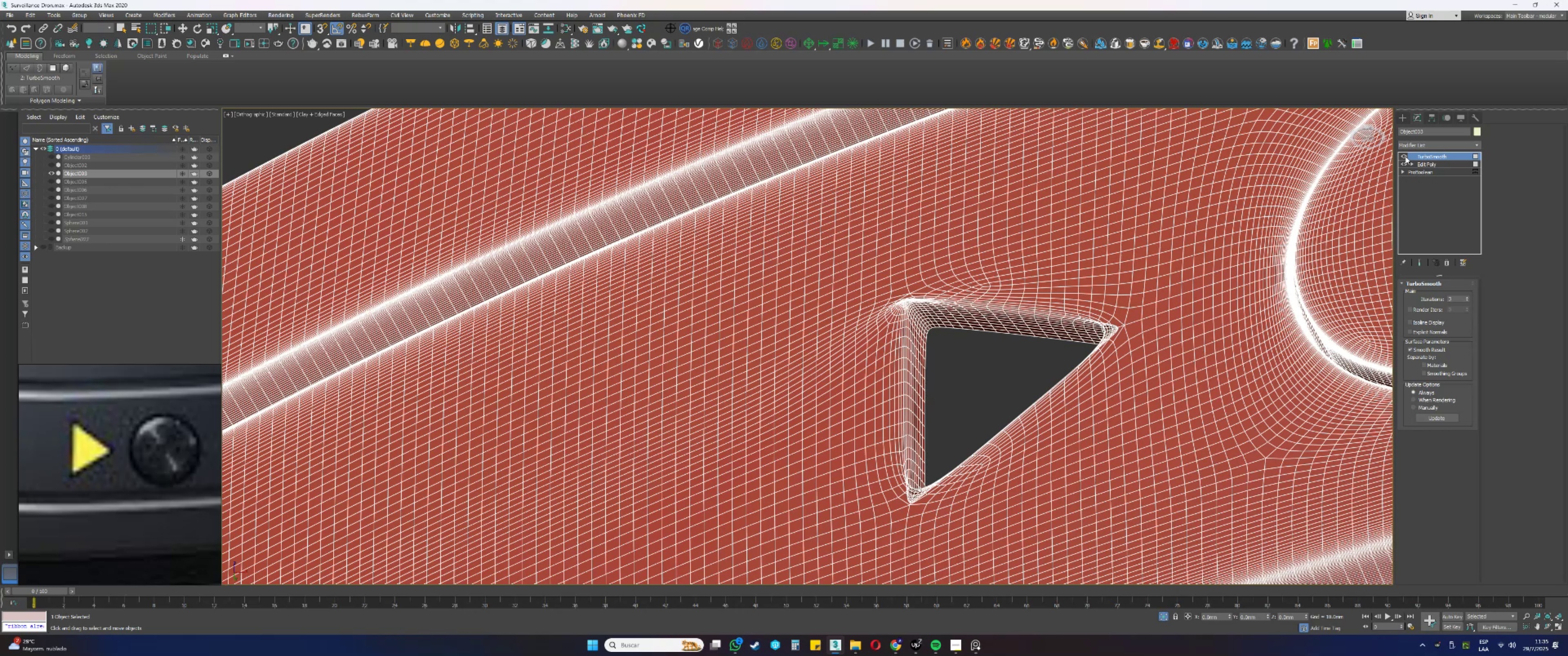 
key(Control+Z)
 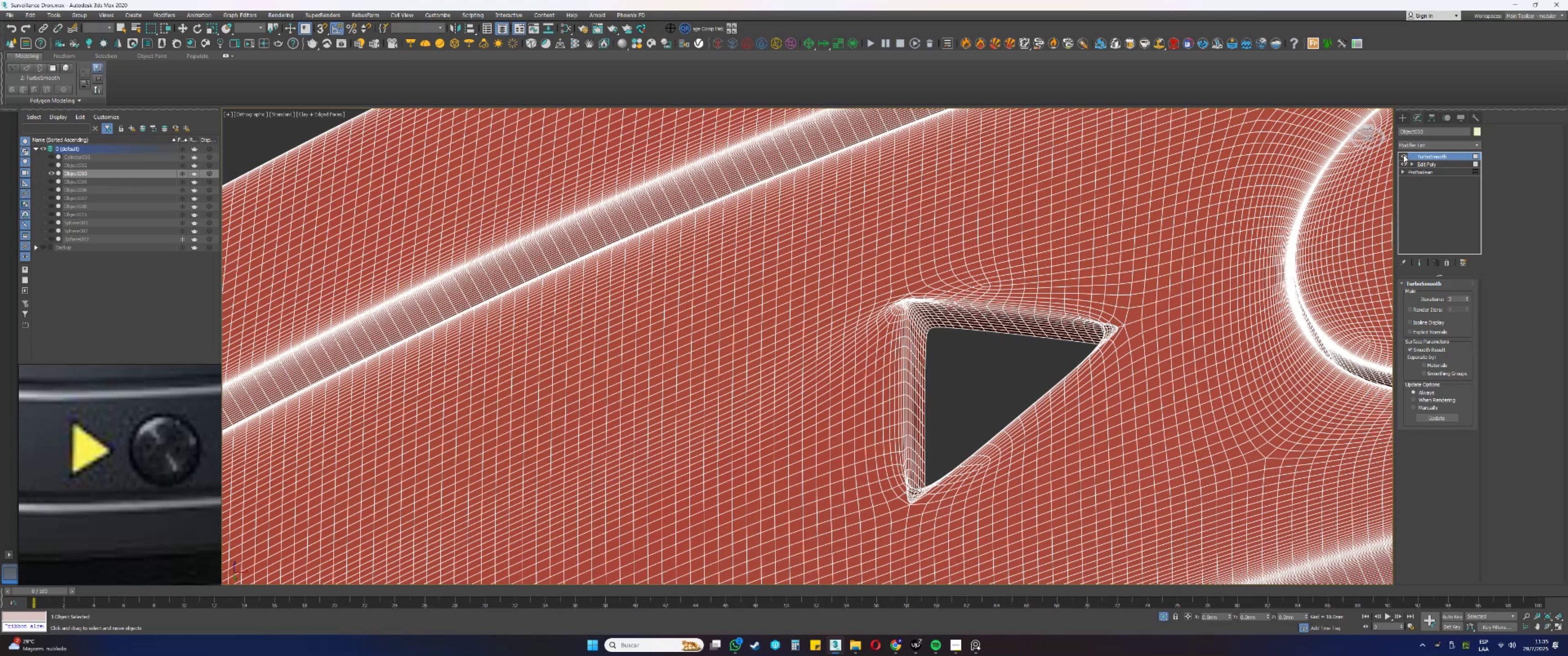 
left_click([1402, 154])
 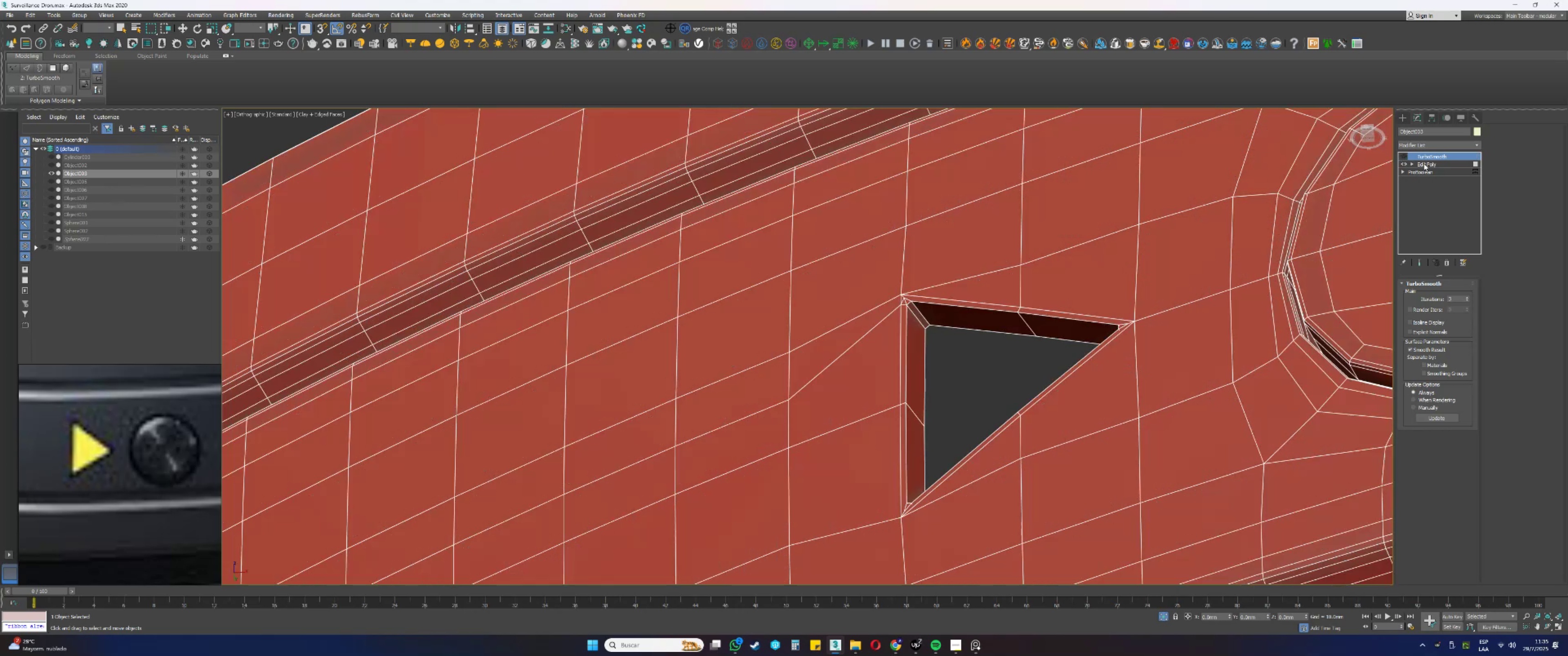 
left_click([1424, 163])
 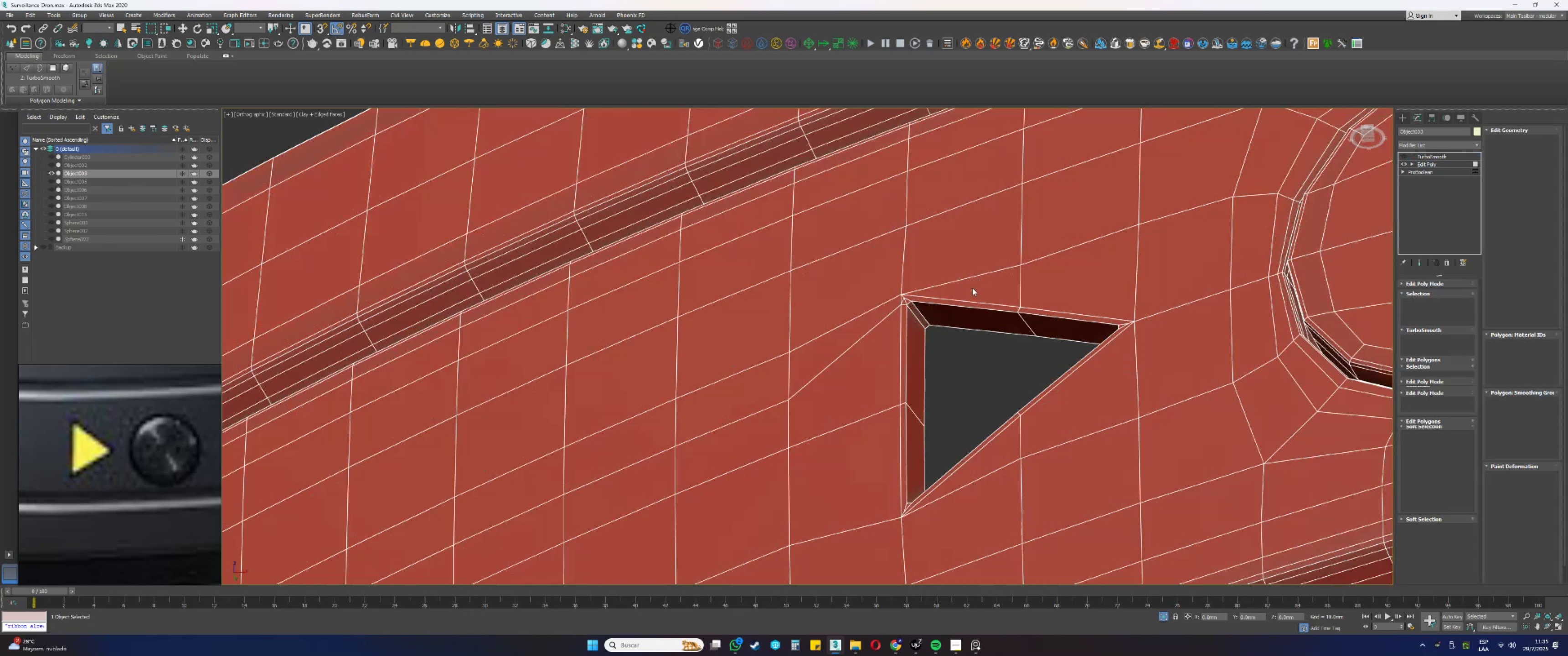 
key(Control+Z)
 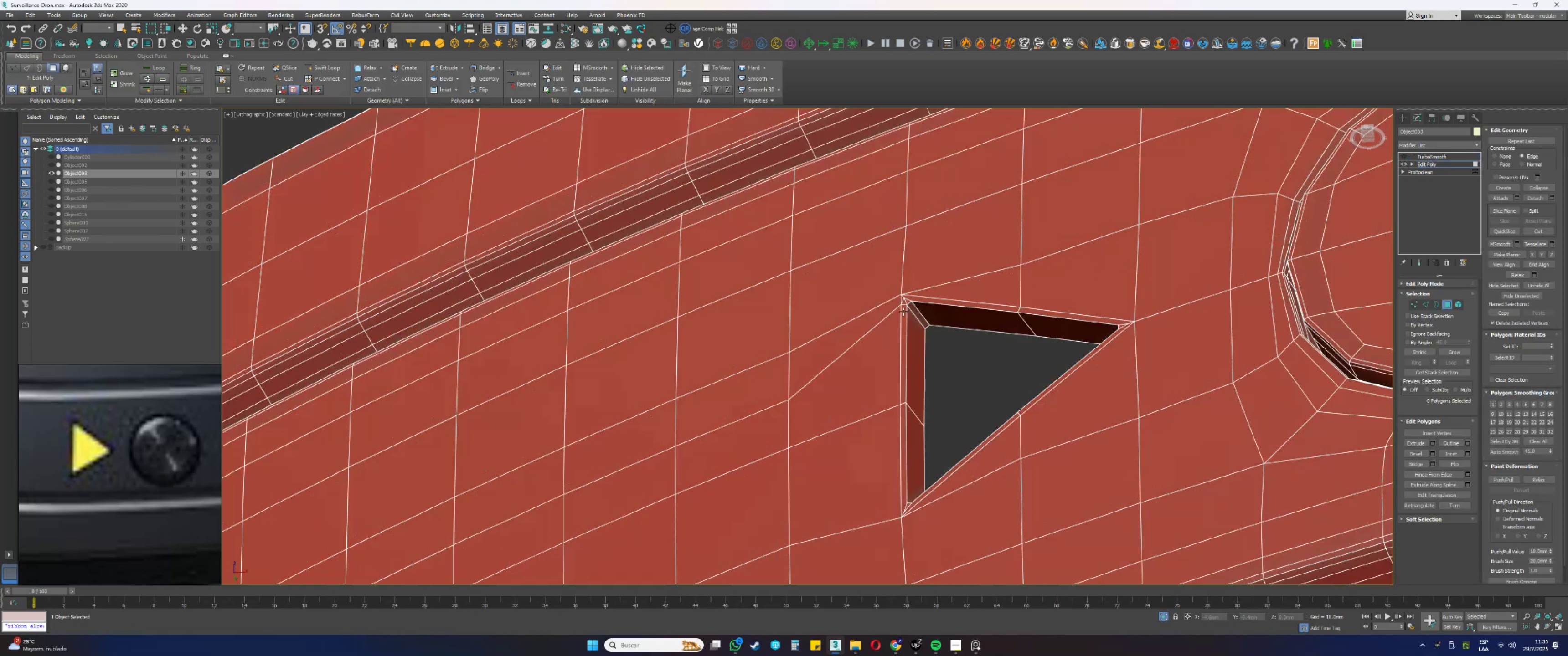 
key(Control+Z)
 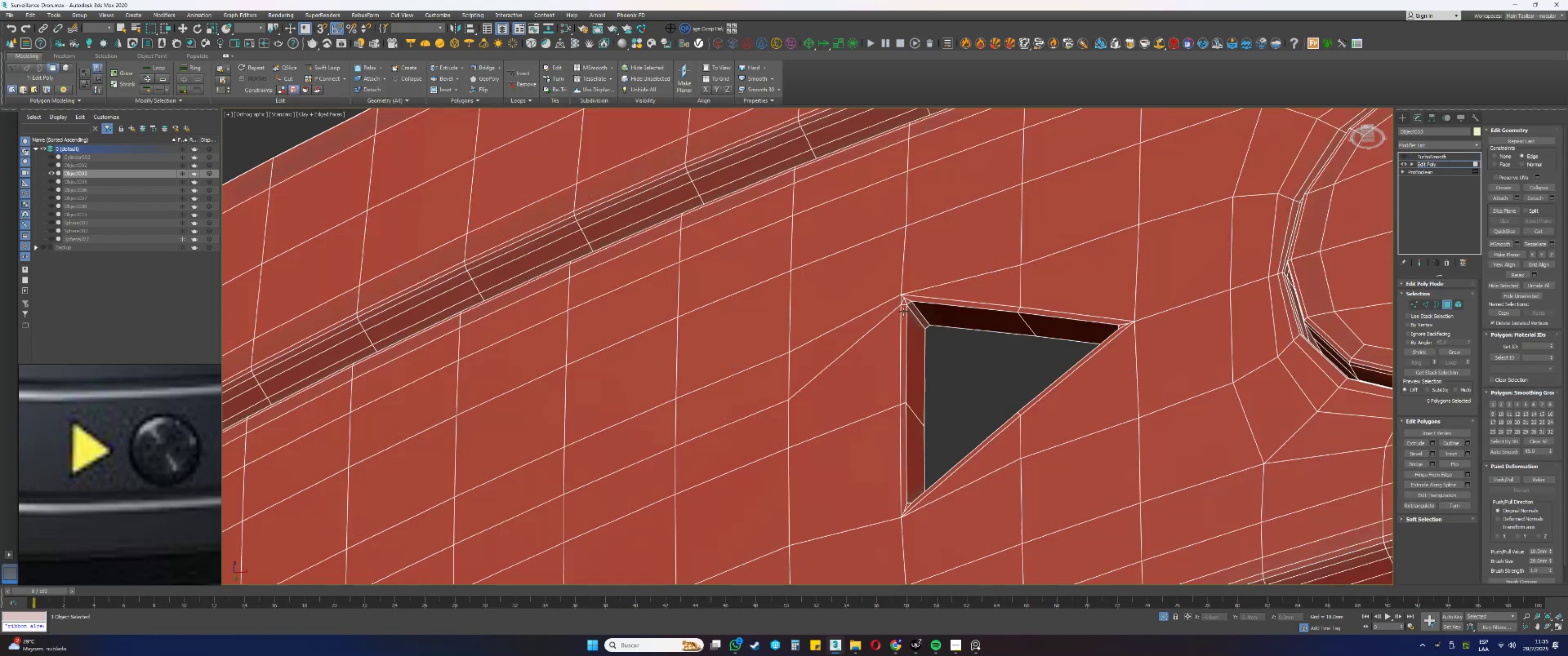 
key(Control+Z)
 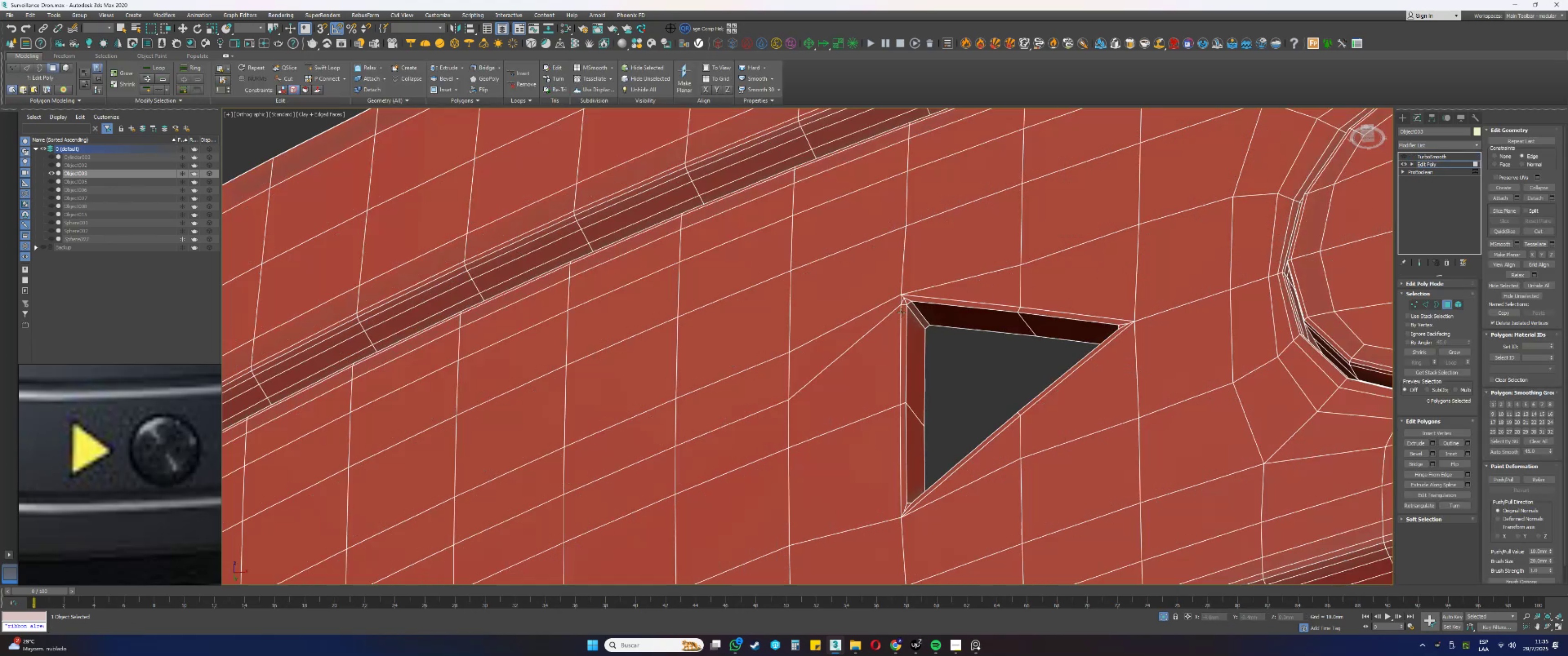 
key(2)
 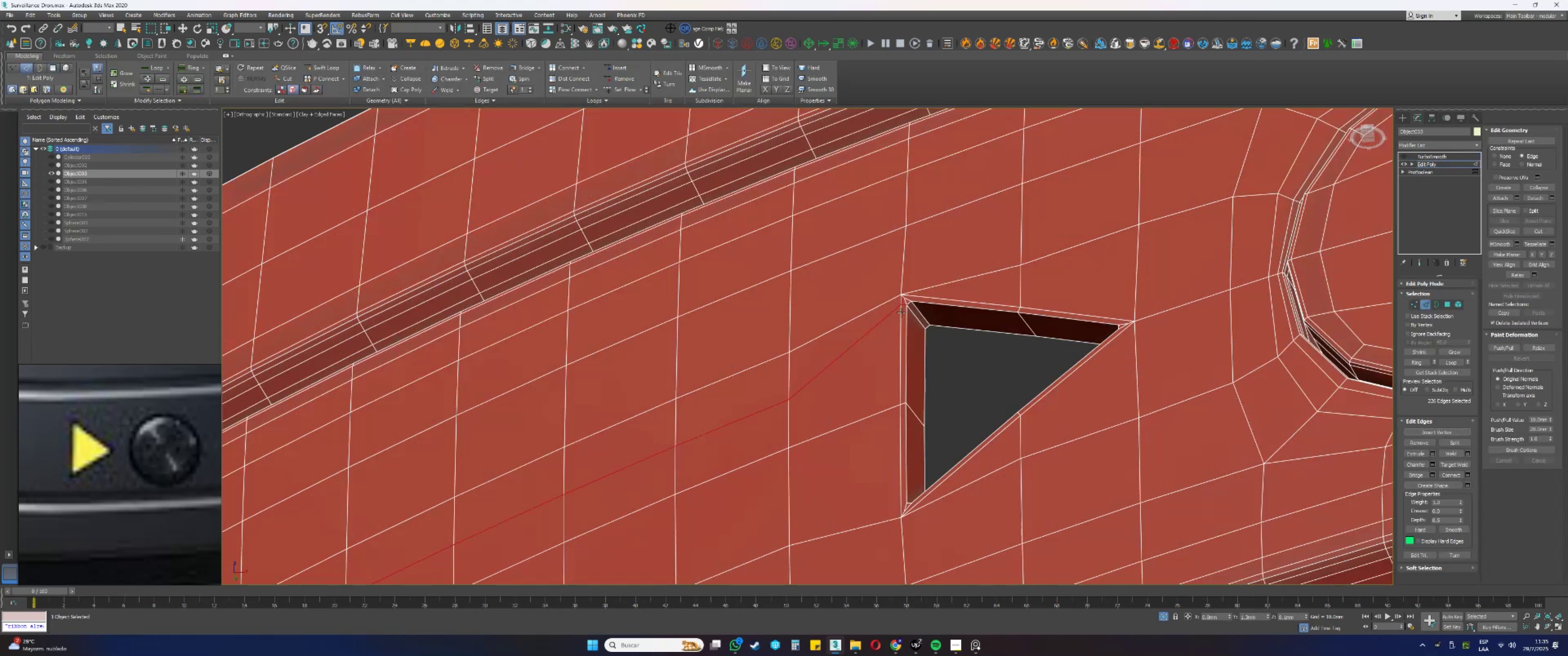 
scroll: coordinate [897, 308], scroll_direction: up, amount: 2.0
 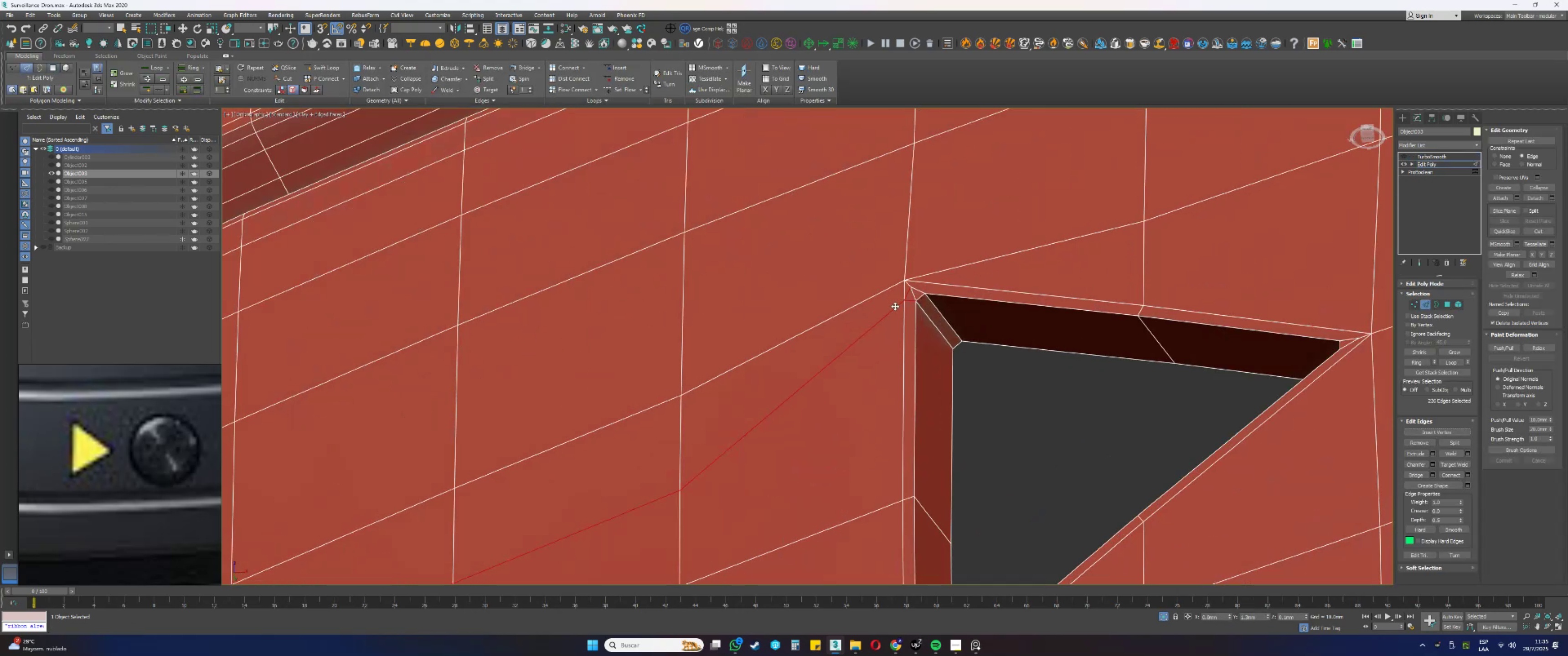 
double_click([895, 306])
 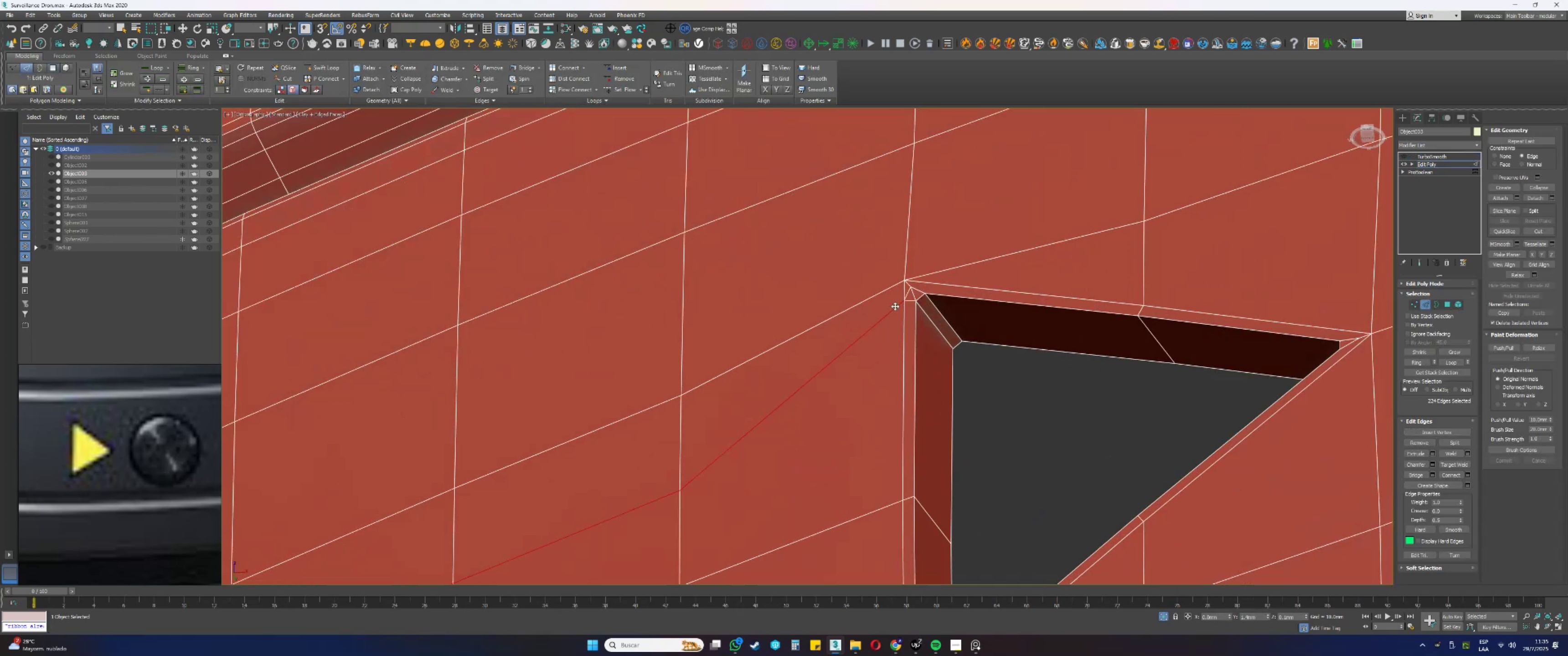 
key(Control+Z)
 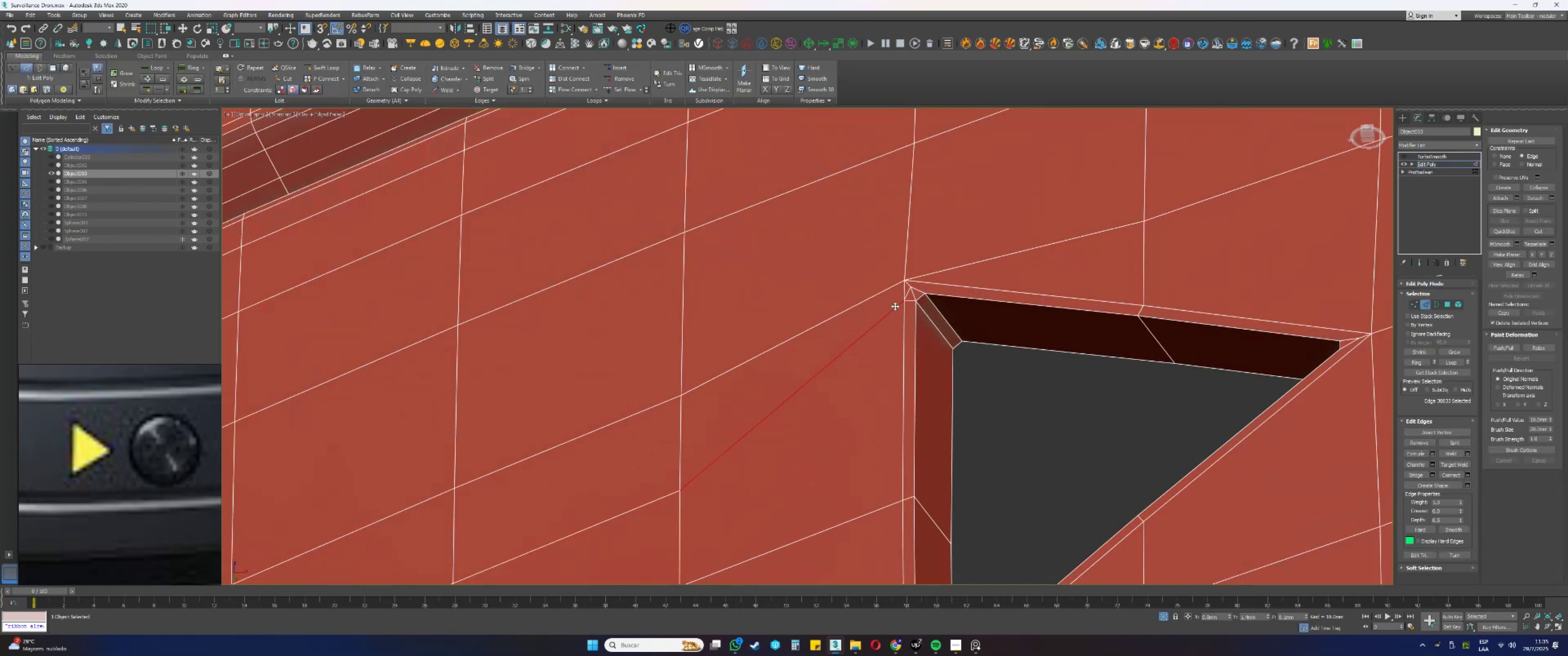 
key(Control+Z)
 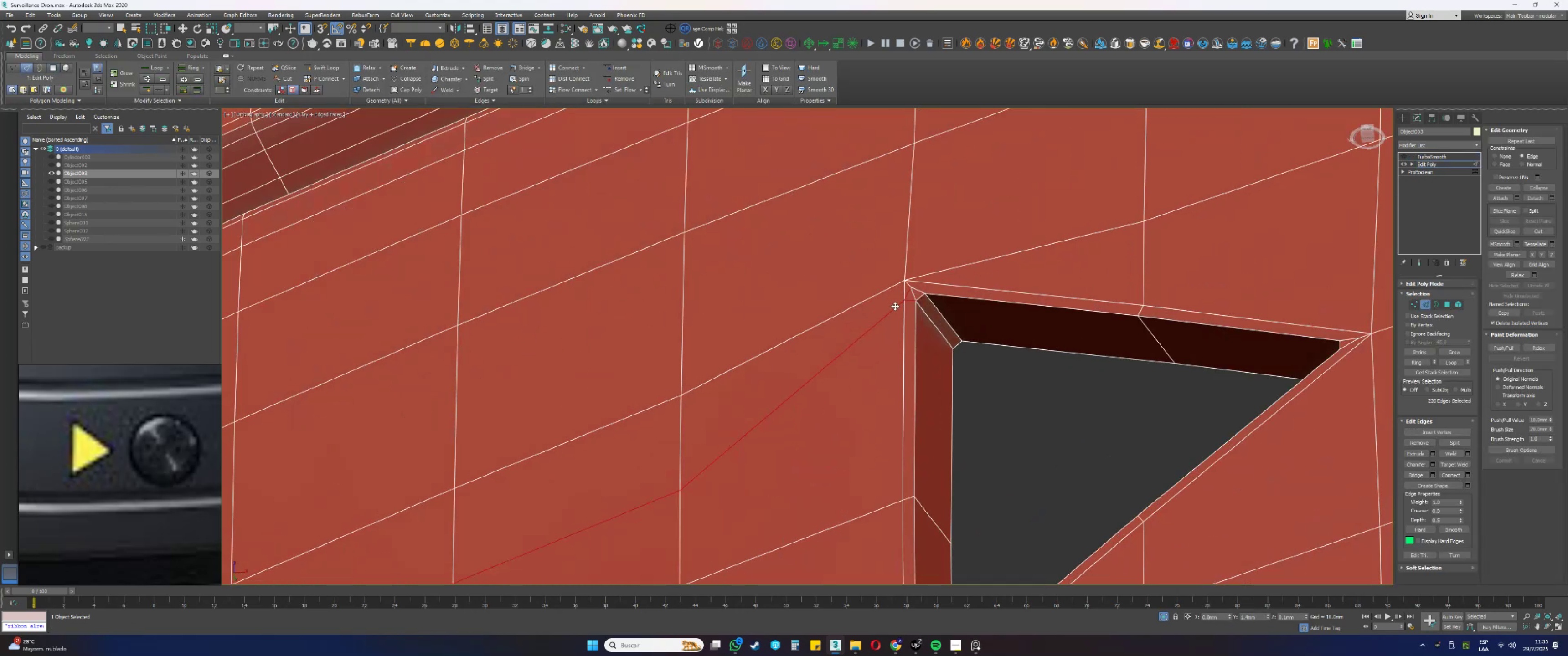 
key(Control+Z)
 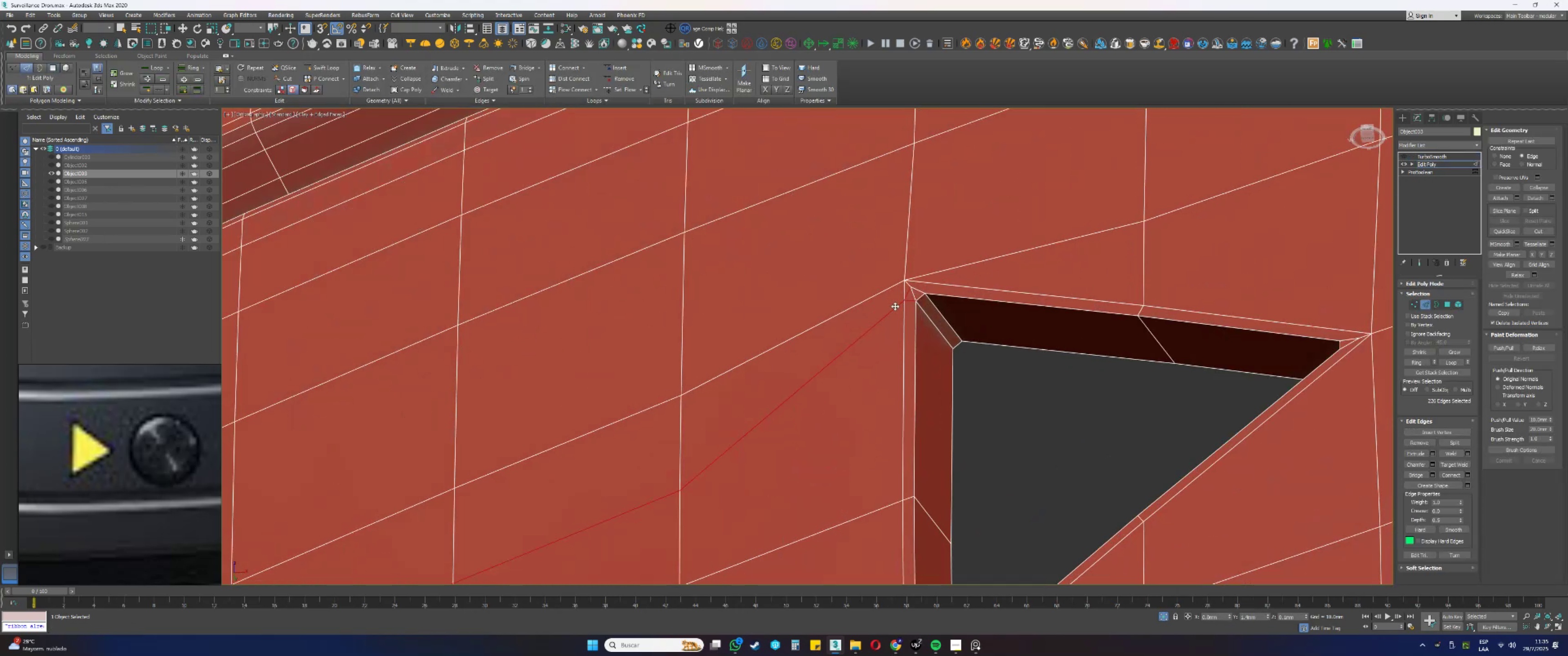 
key(Control+Backspace)
 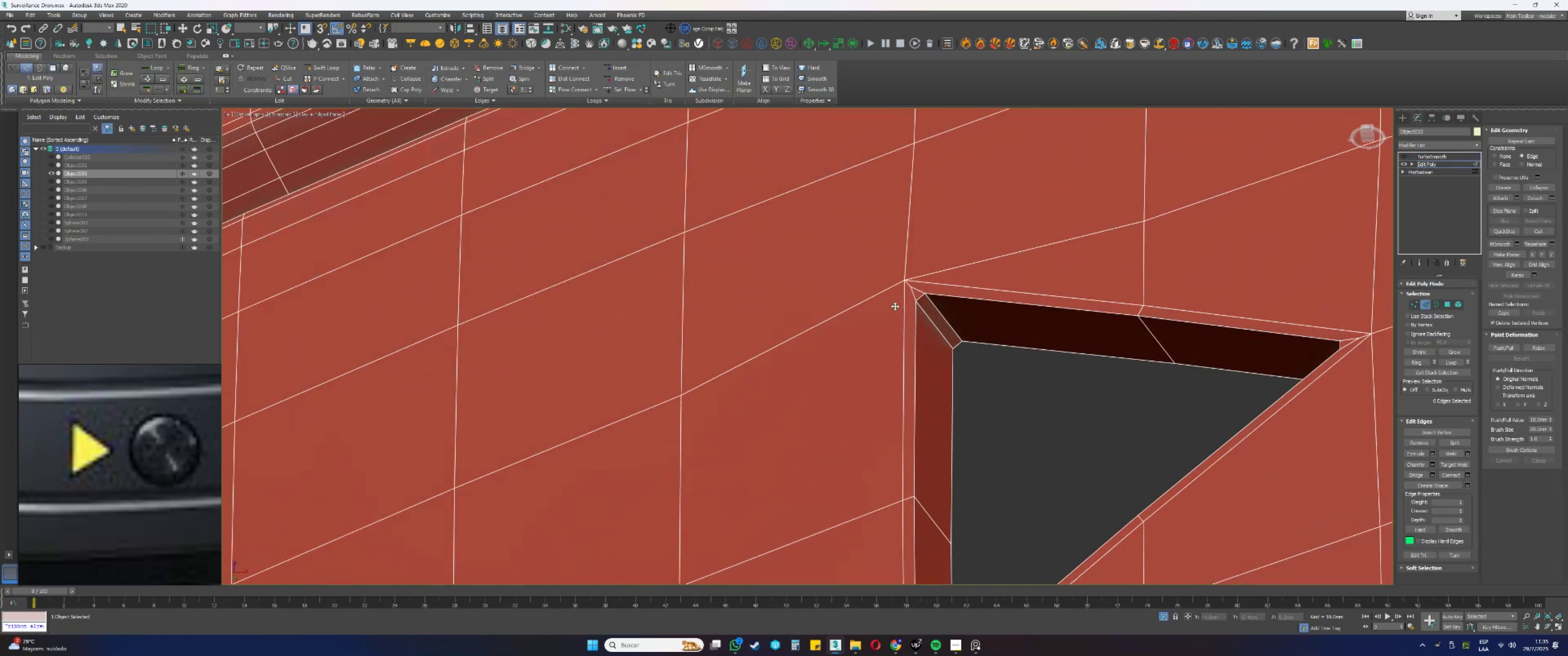 
key(Control+Z)
 